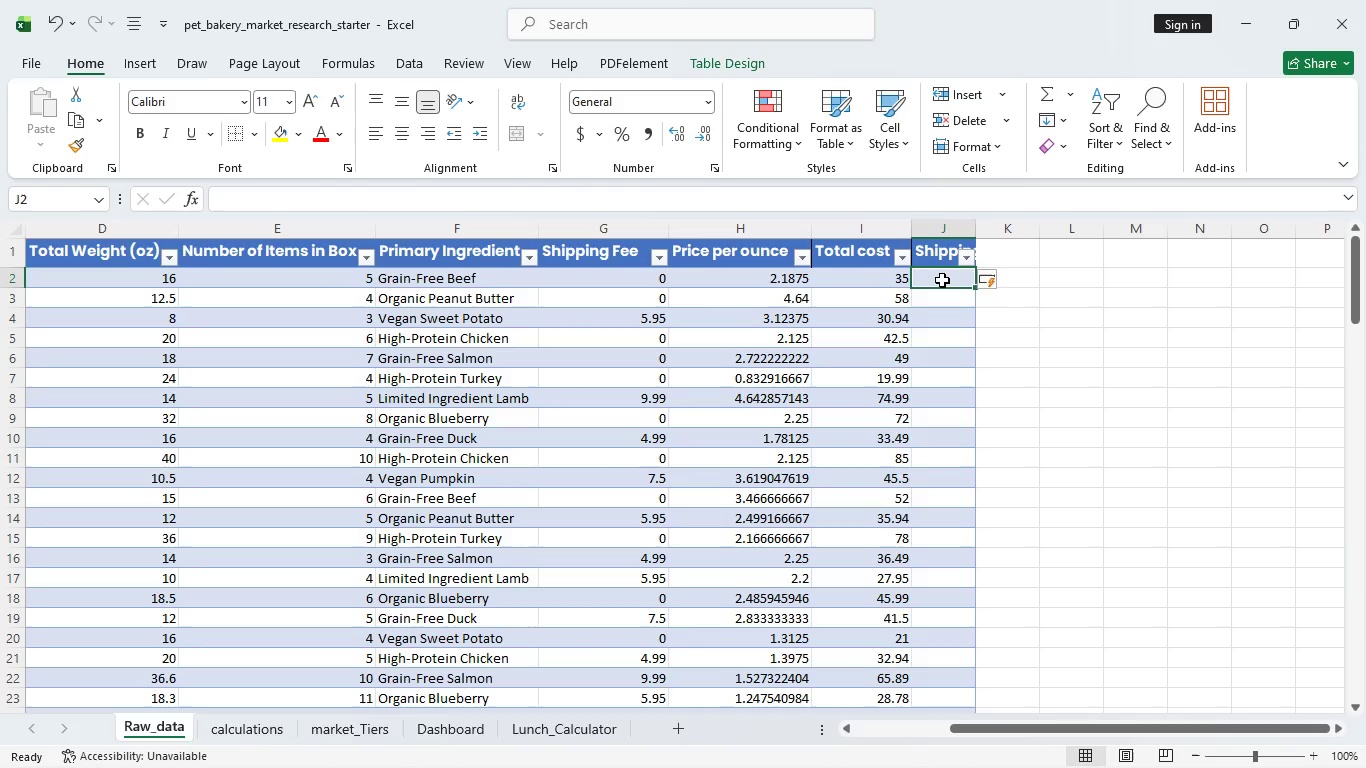 
left_click([942, 280])
 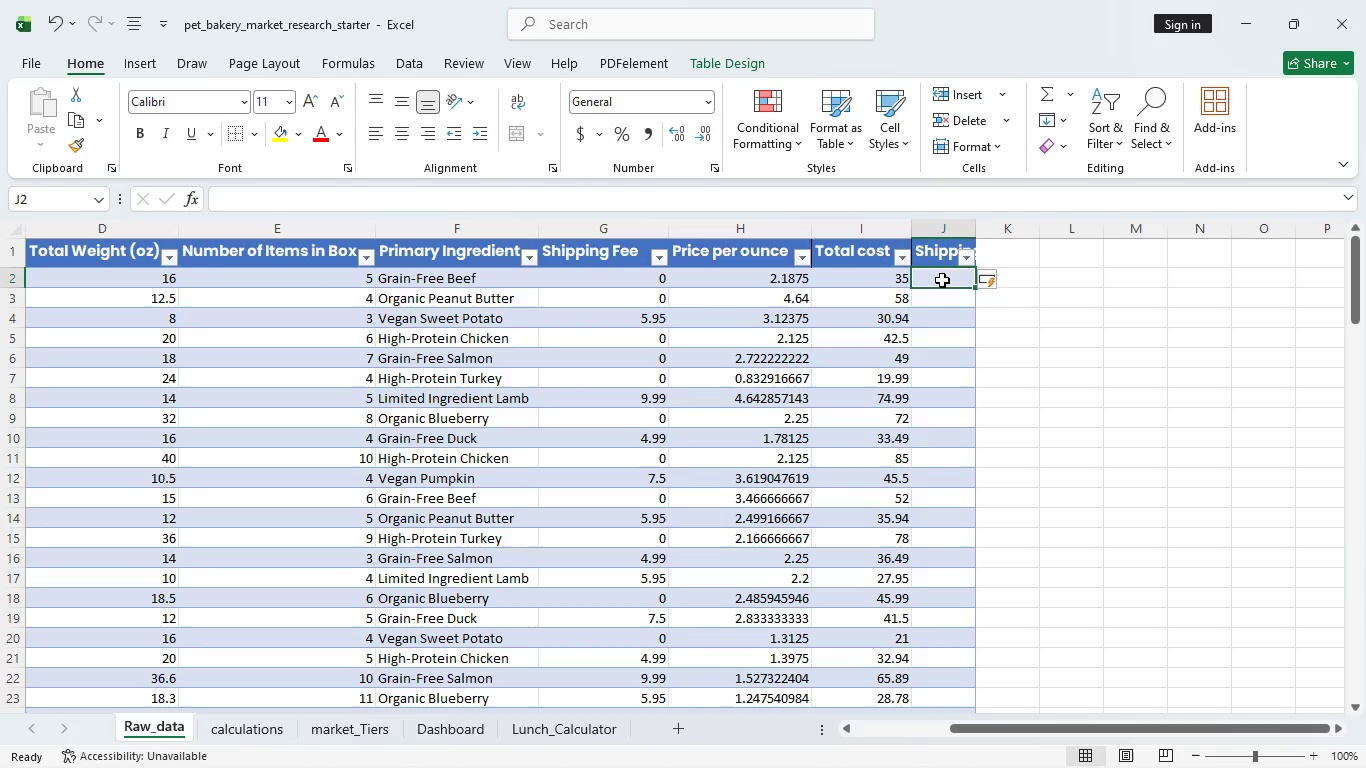 
wait(5.53)
 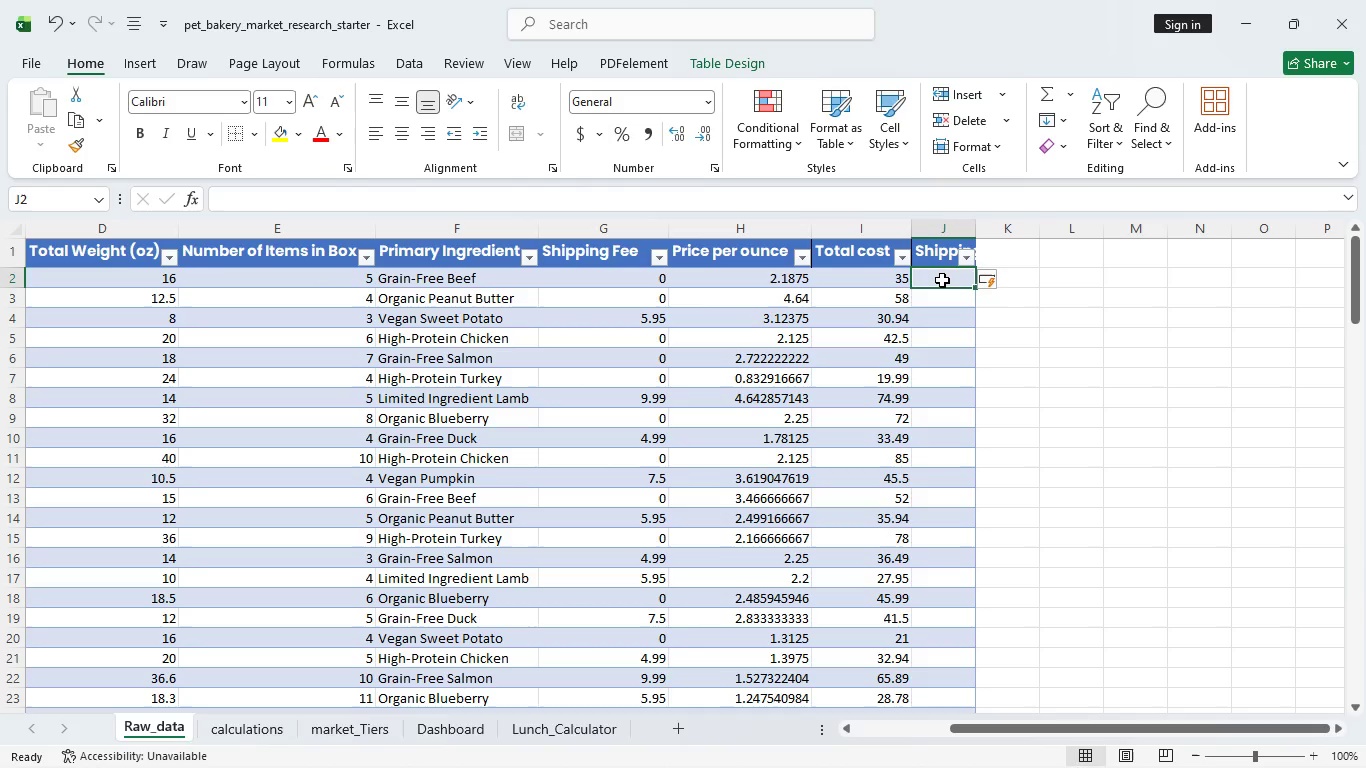 
type(i)
key(Backspace)
type(=if)
 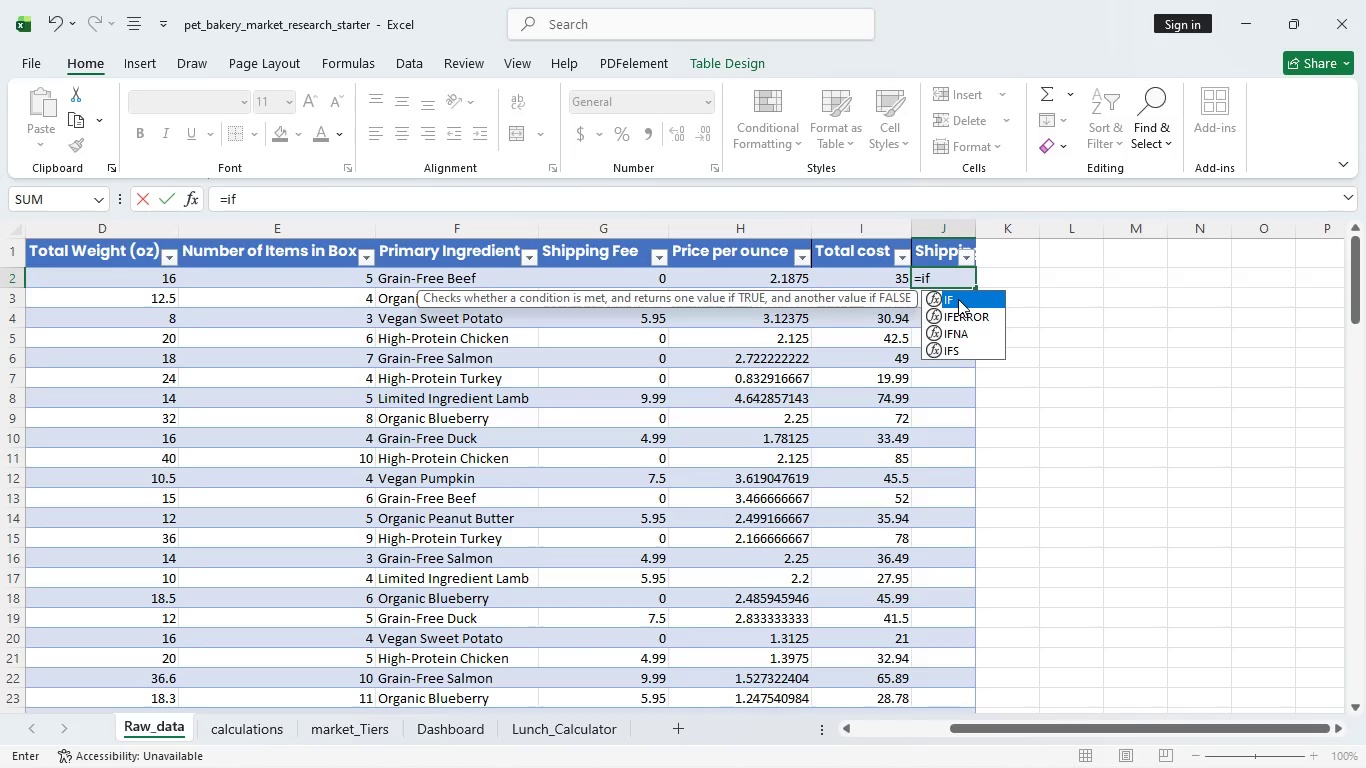 
double_click([958, 299])
 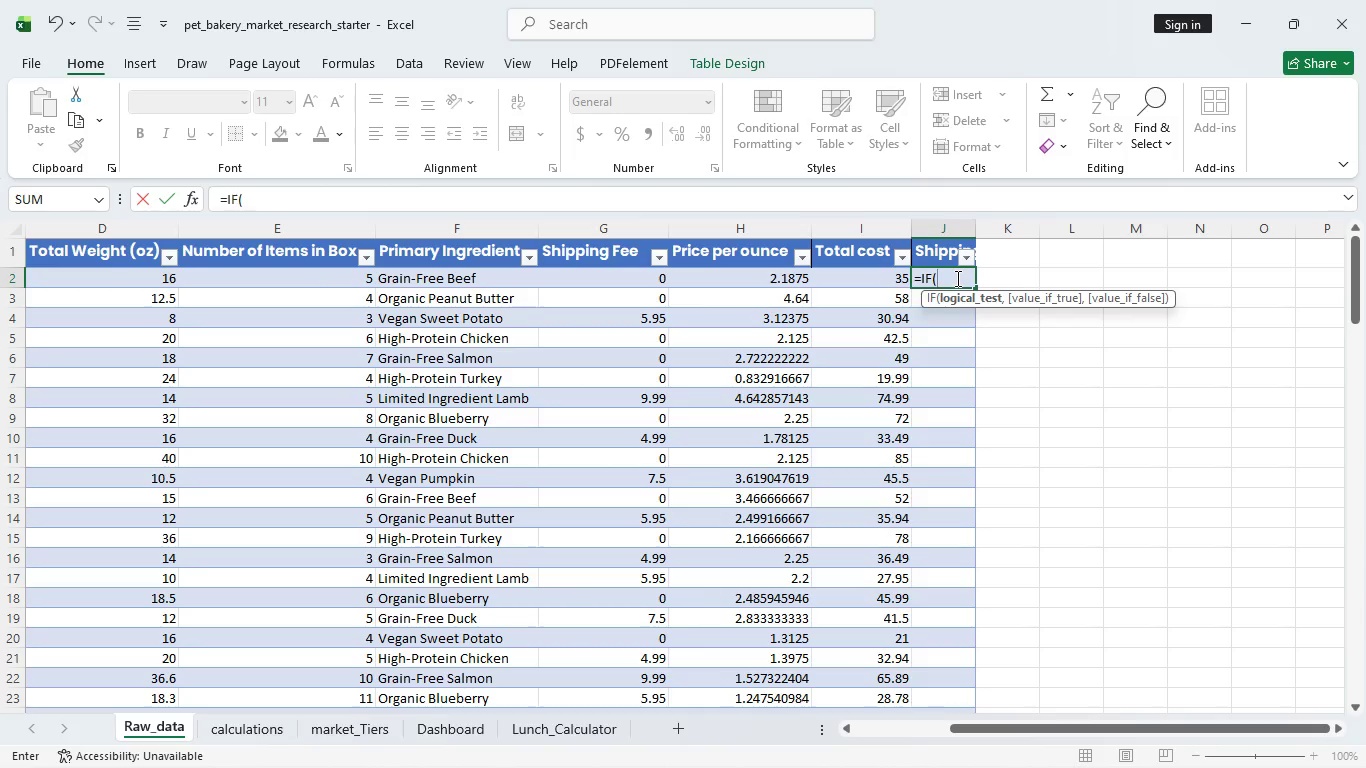 
wait(20.89)
 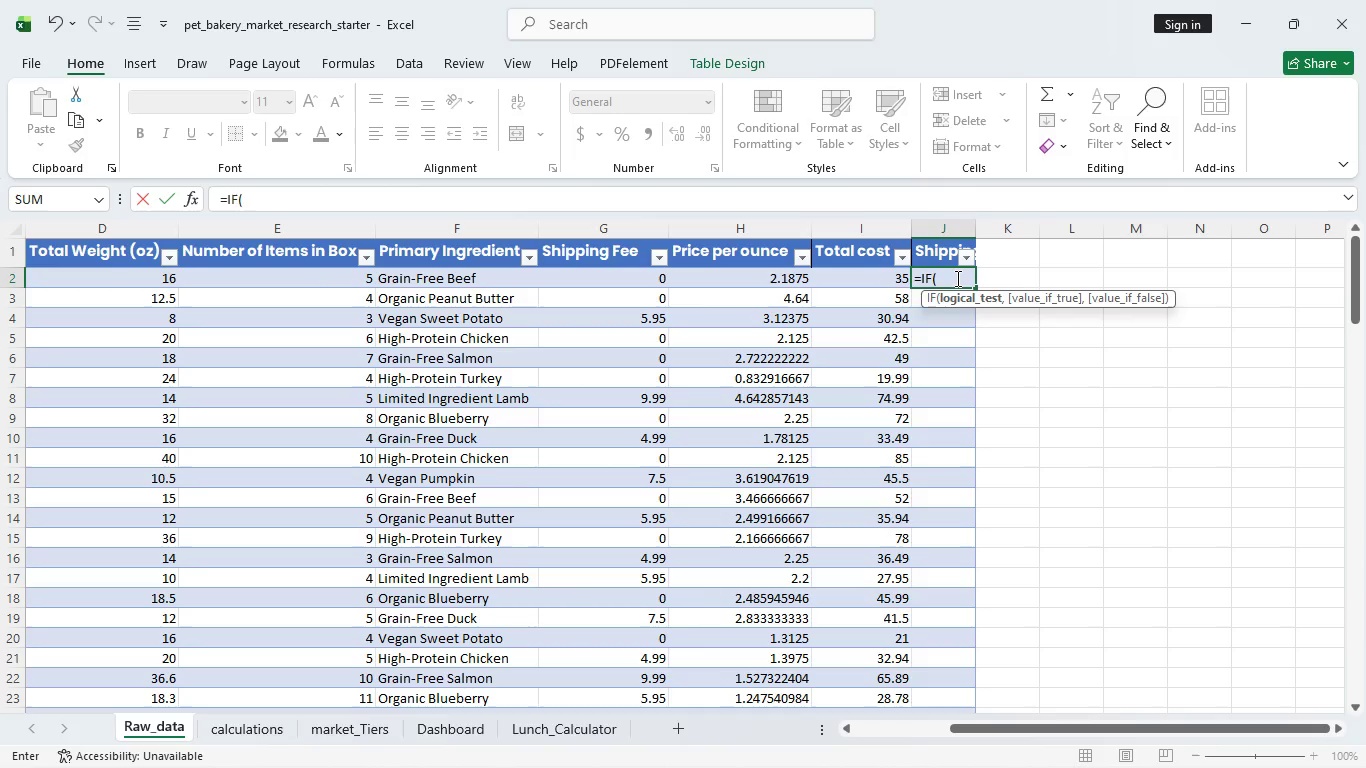 
key(Shift+2)
 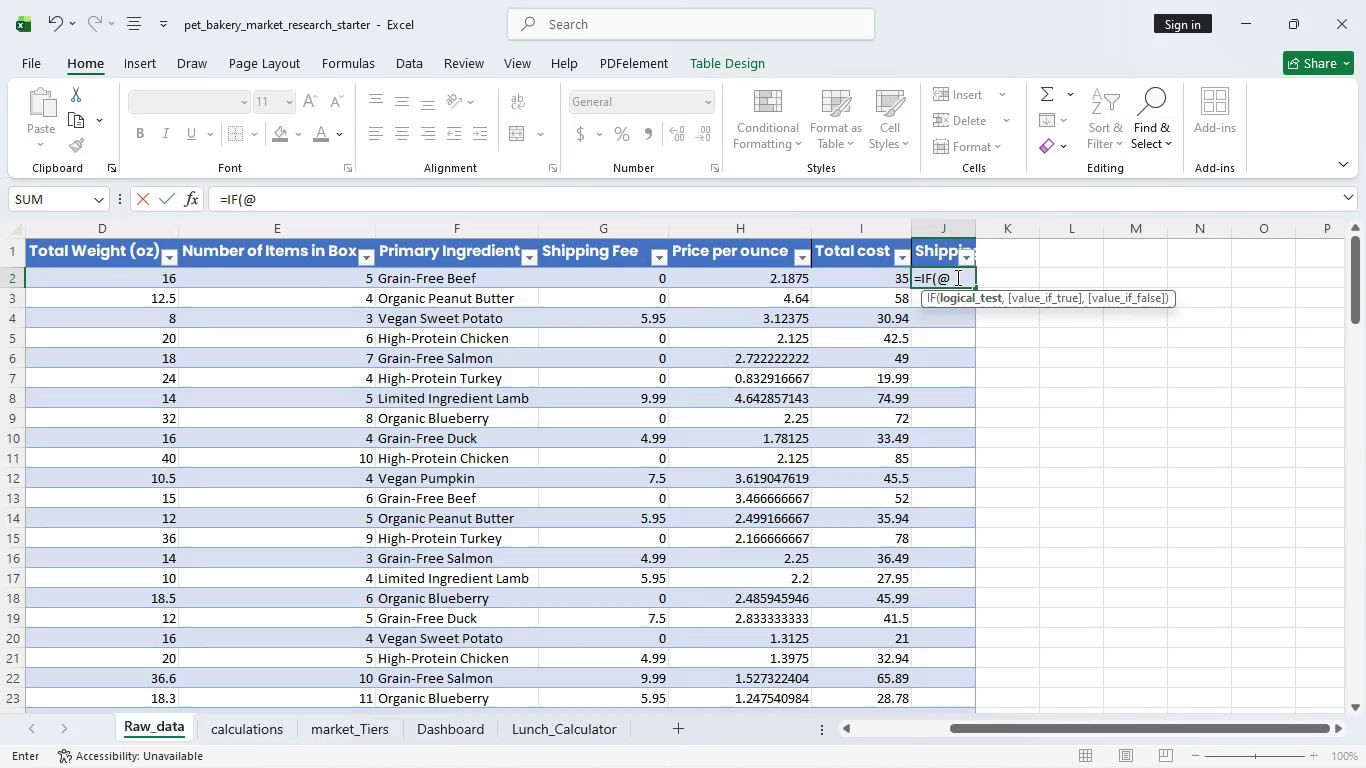 
wait(9.81)
 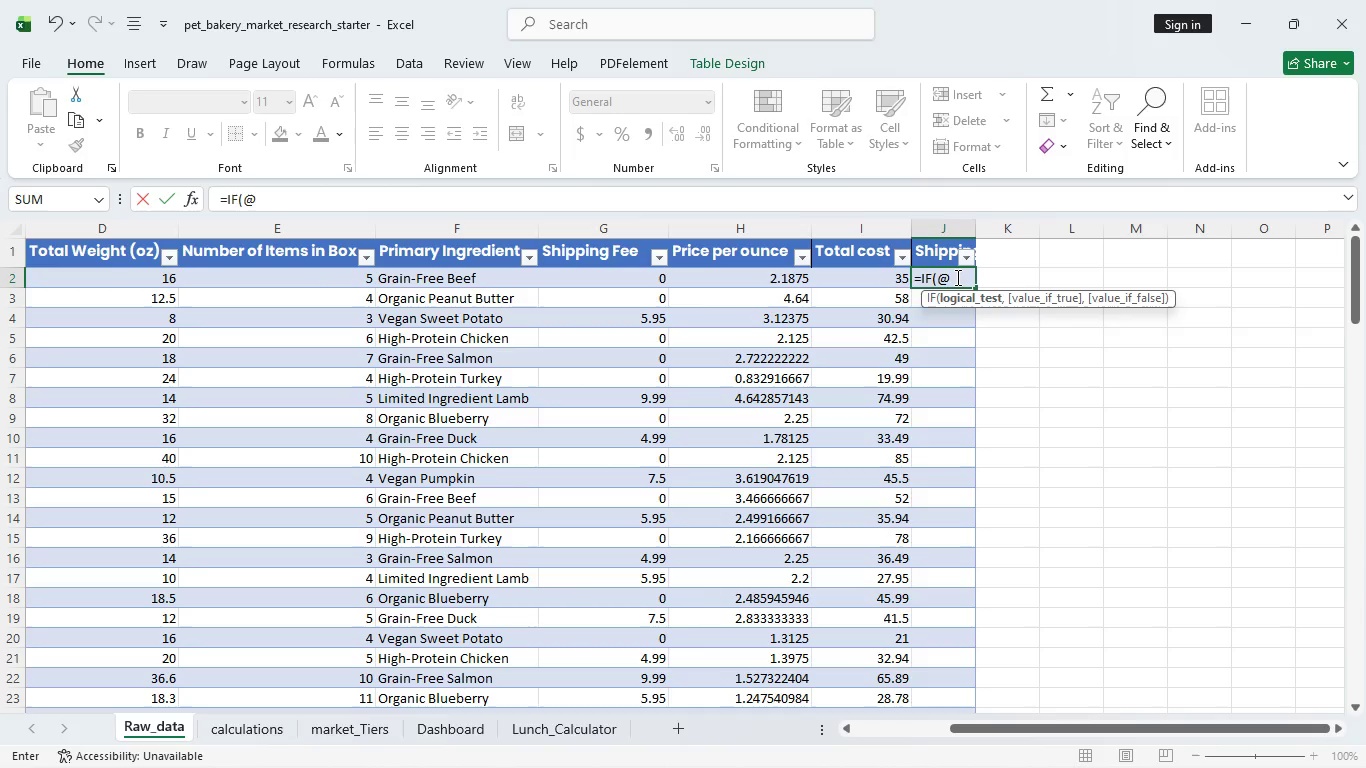 
left_click([936, 276])
 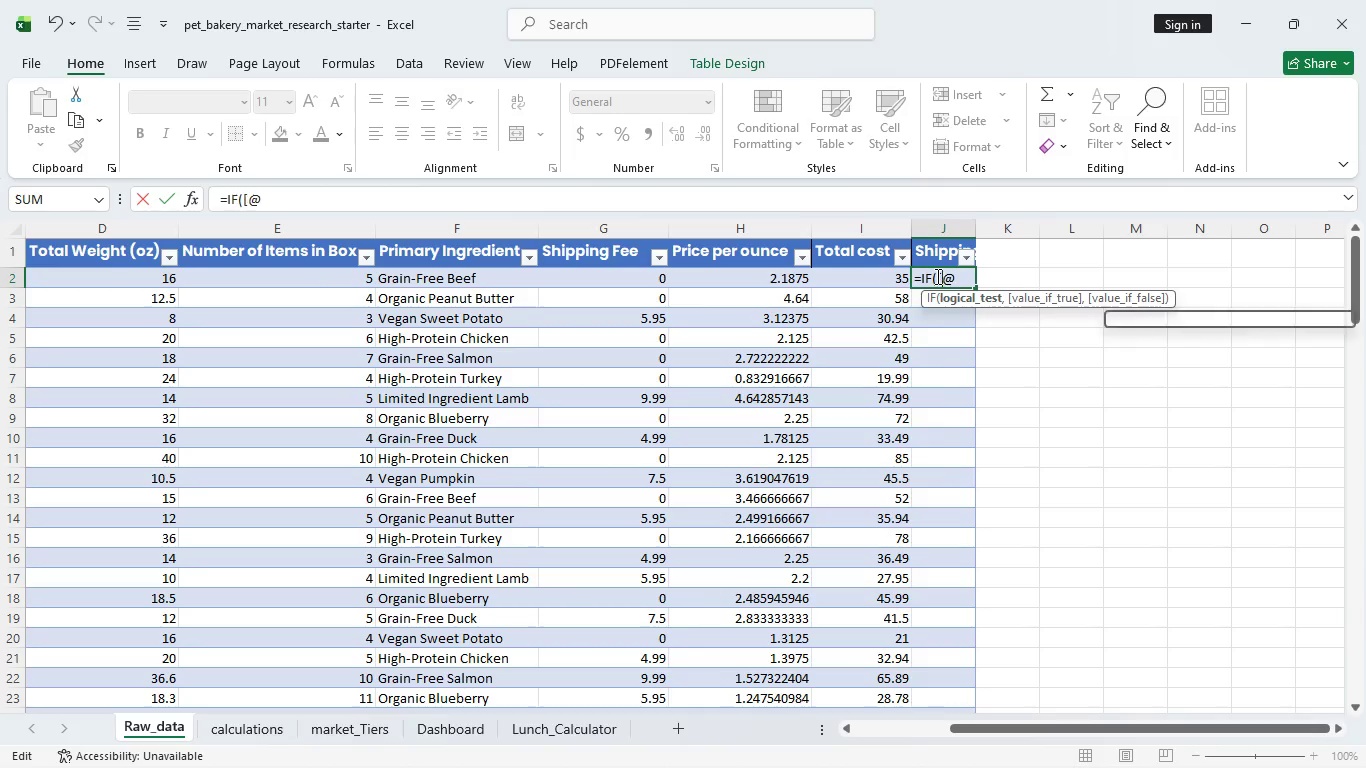 
key(BracketLeft)
 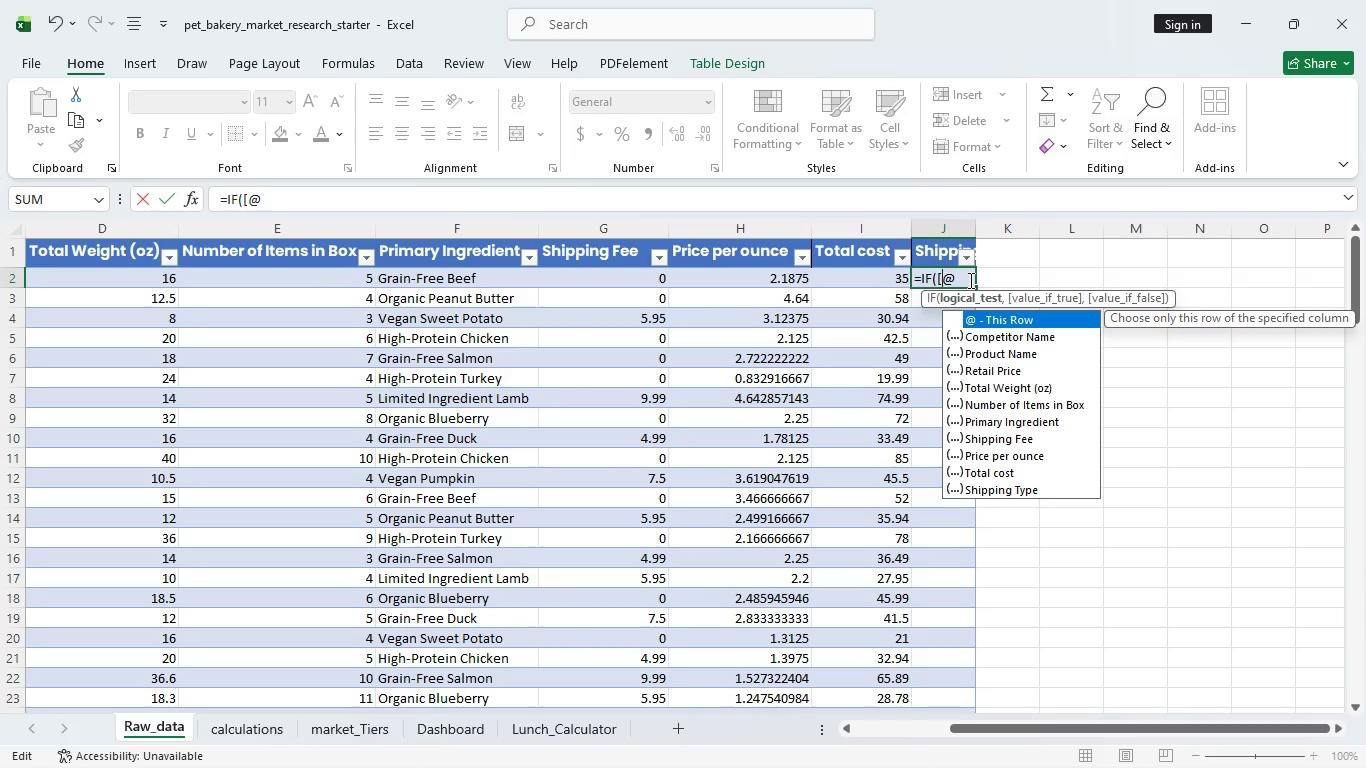 
wait(19.19)
 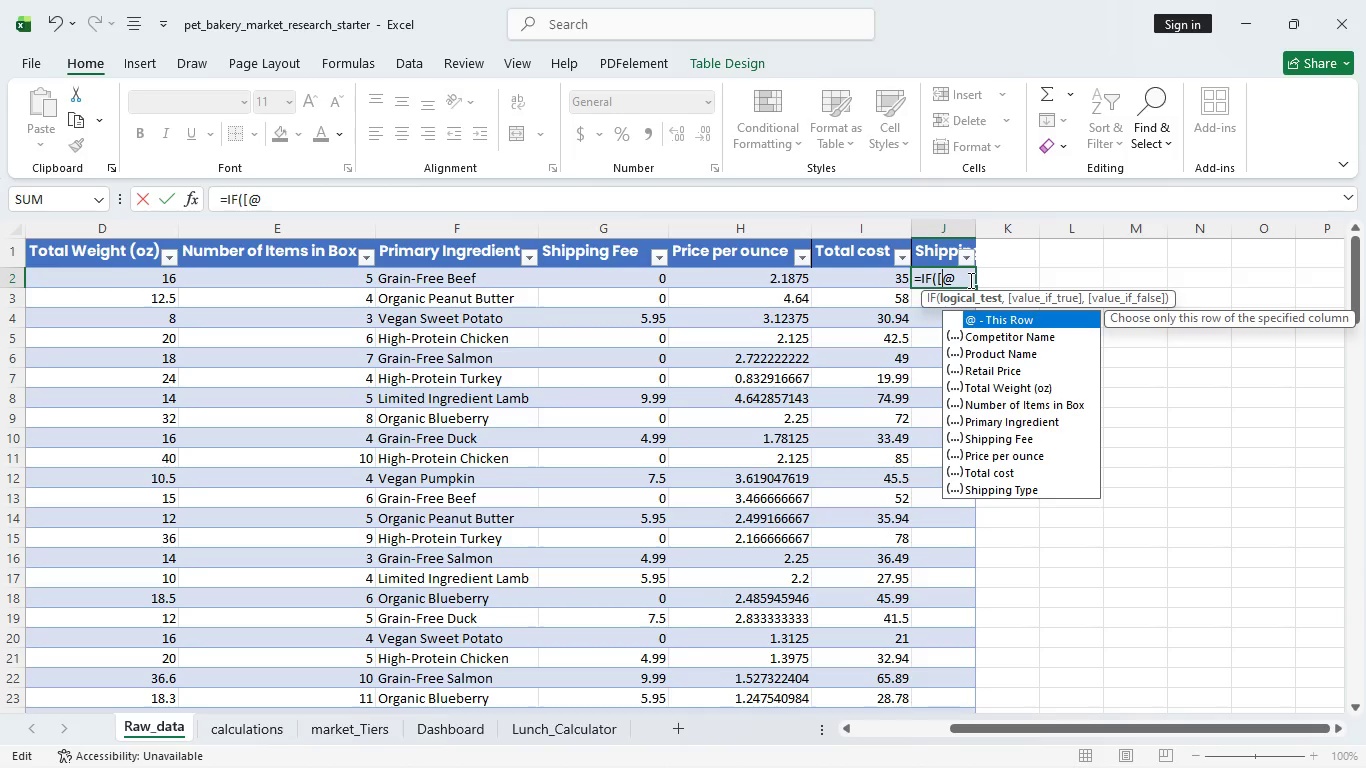 
left_click([954, 283])
 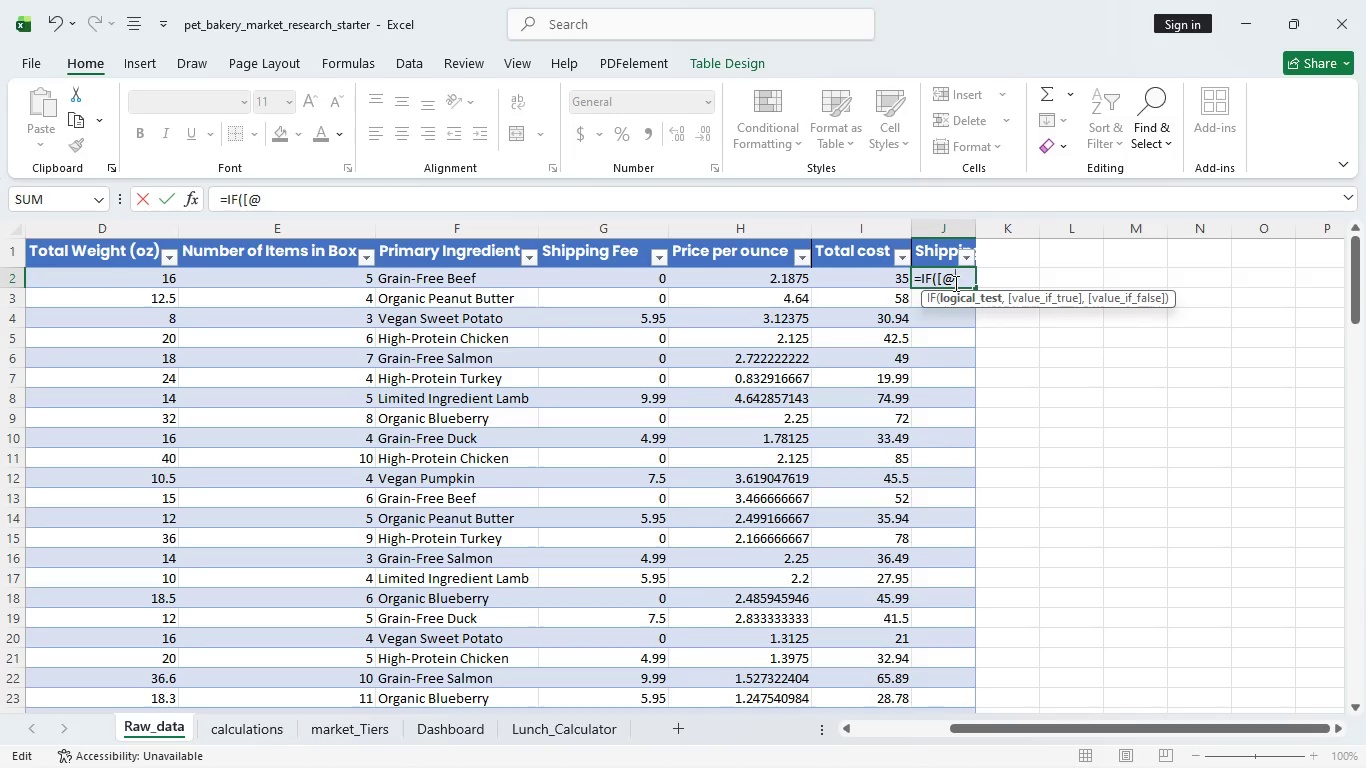 
wait(5.95)
 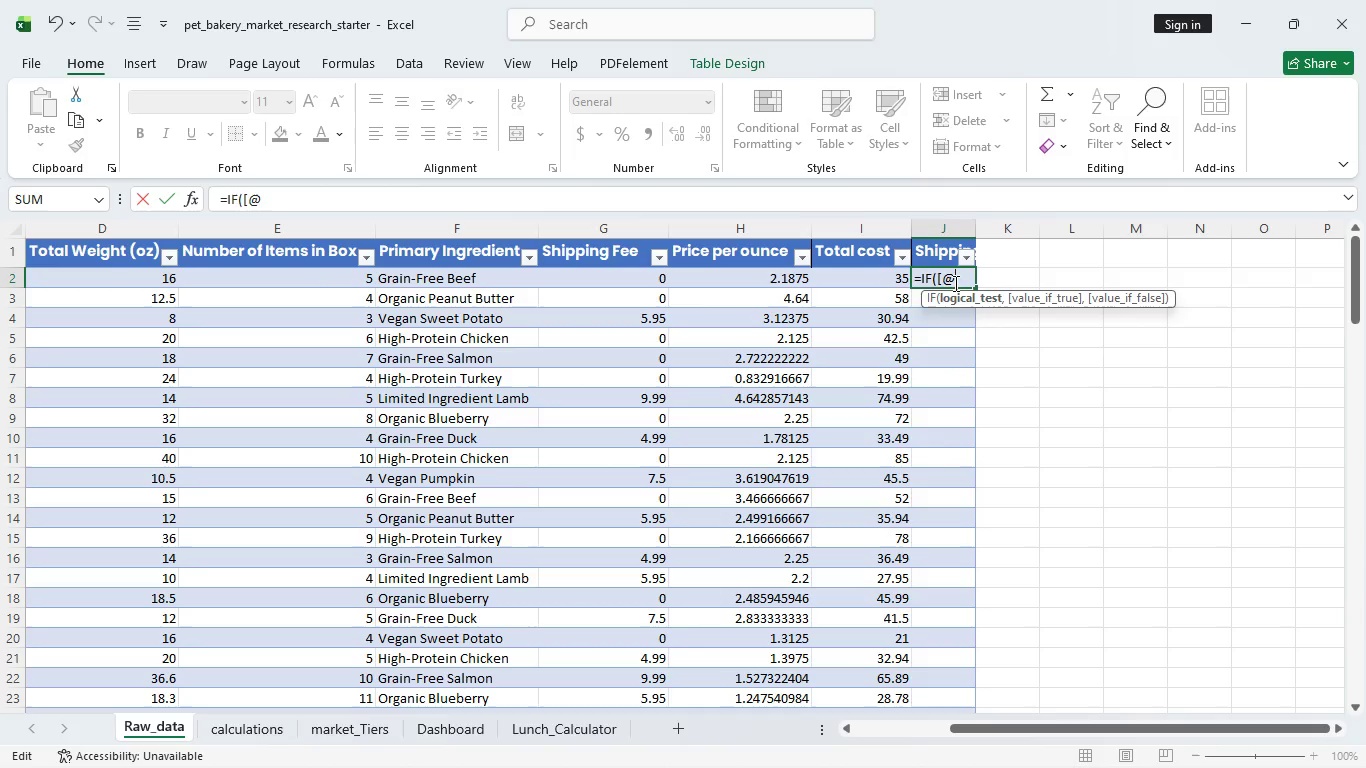 
key(S)
 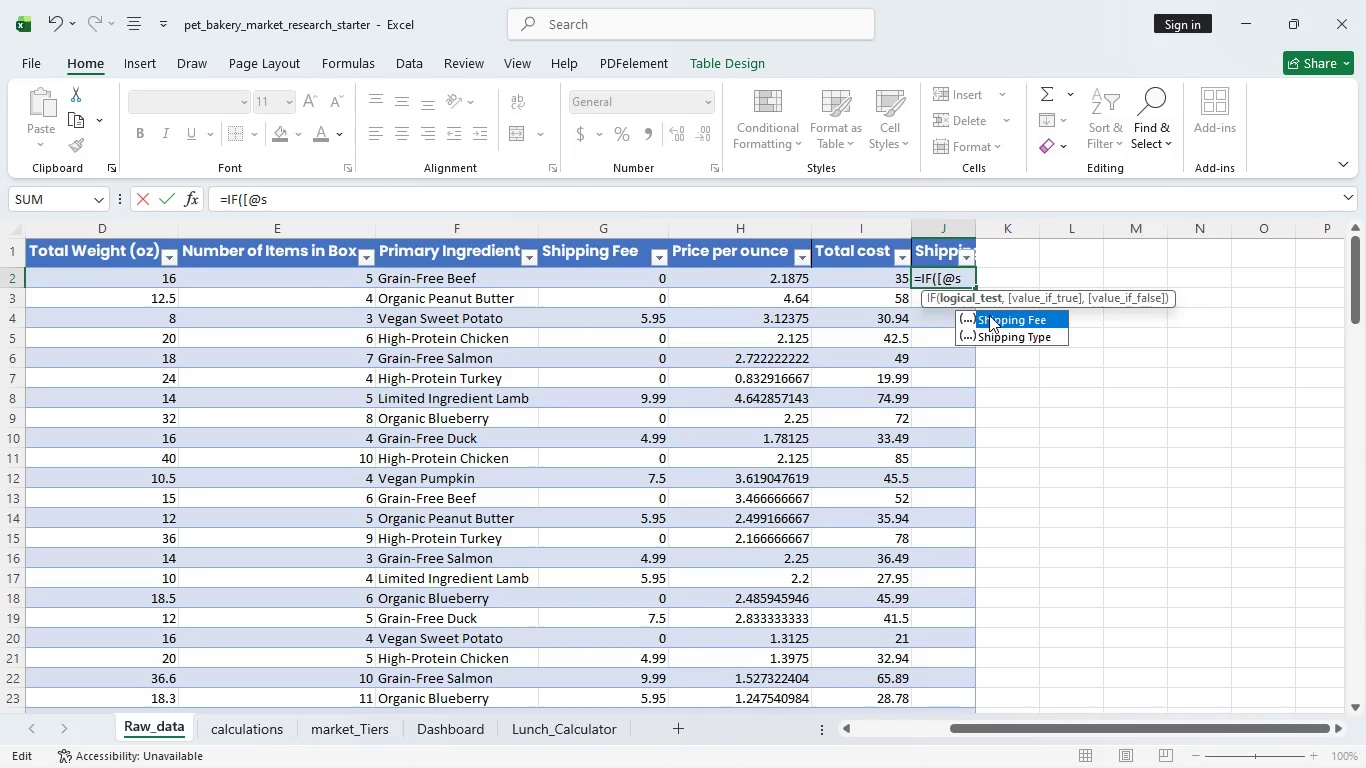 
left_click([989, 315])
 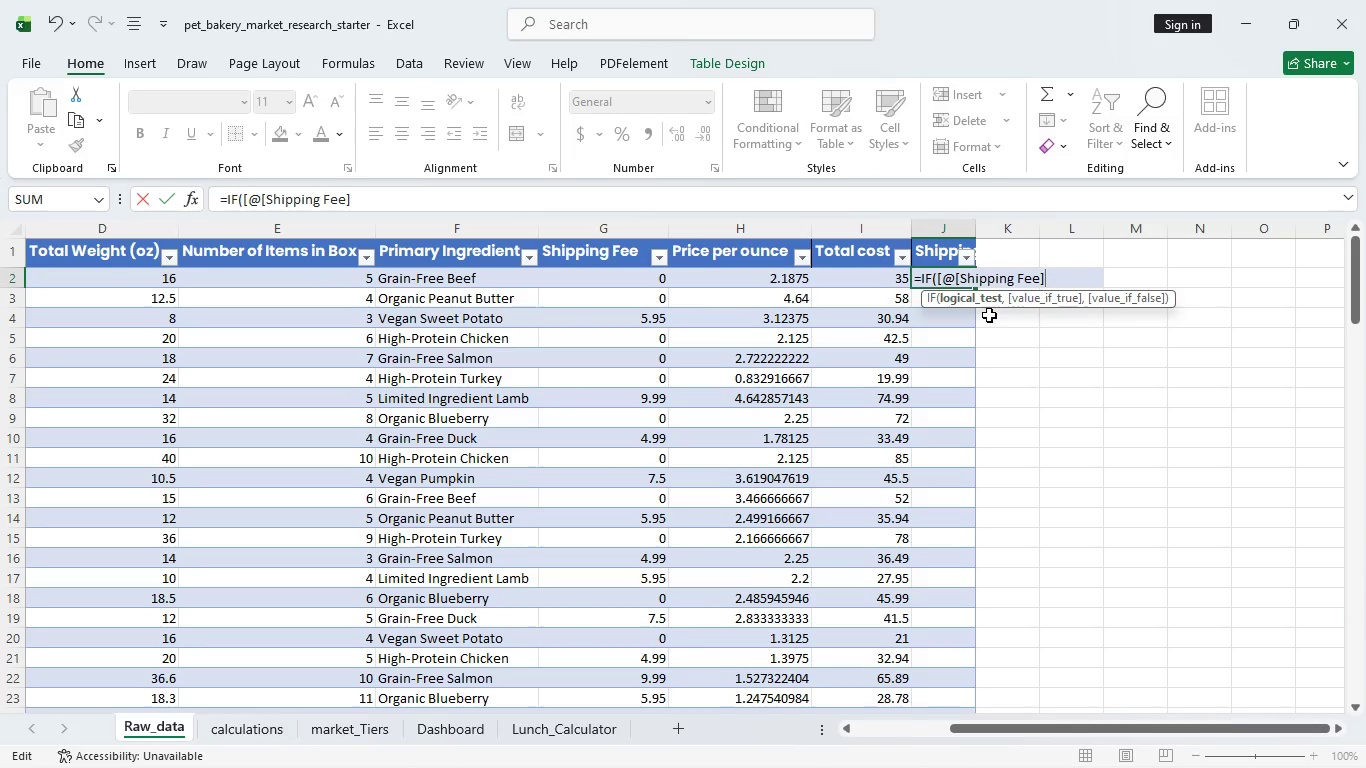 
double_click([989, 315])
 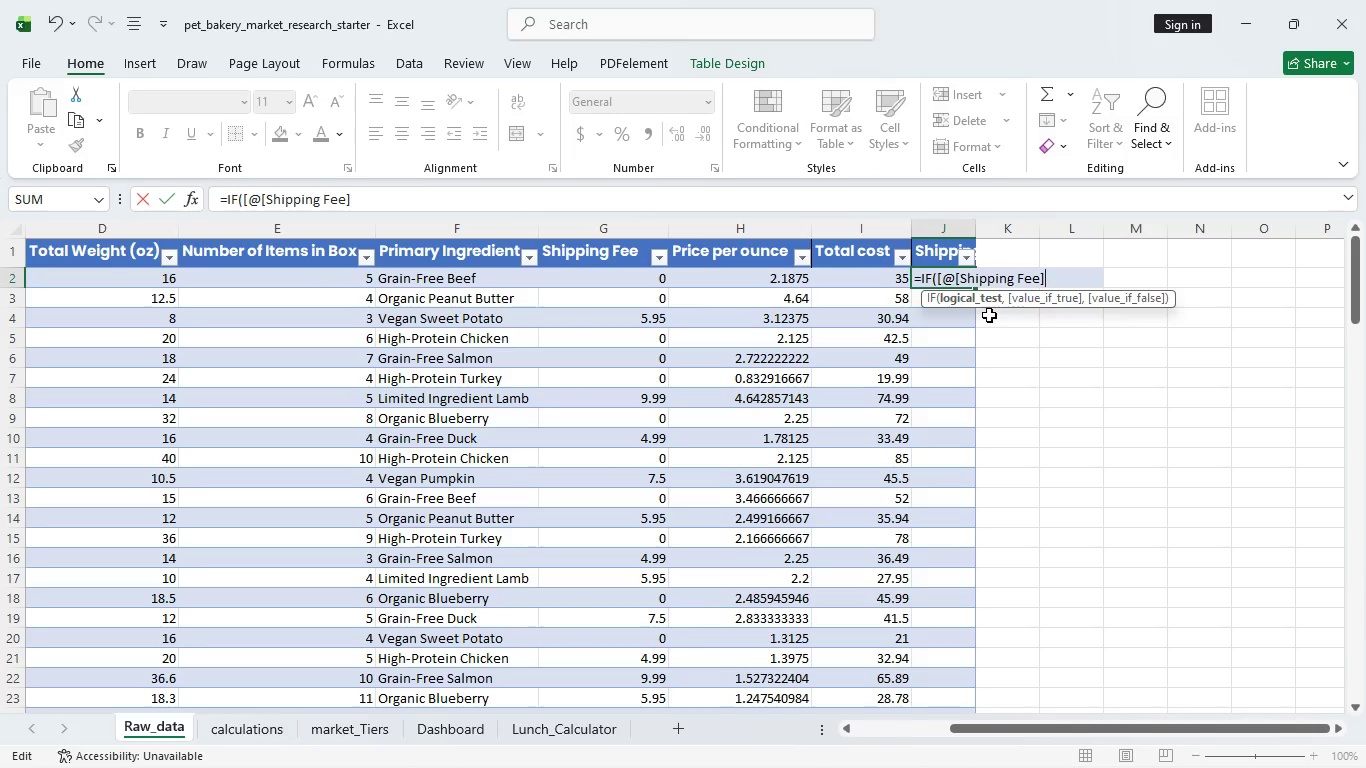 
wait(8.7)
 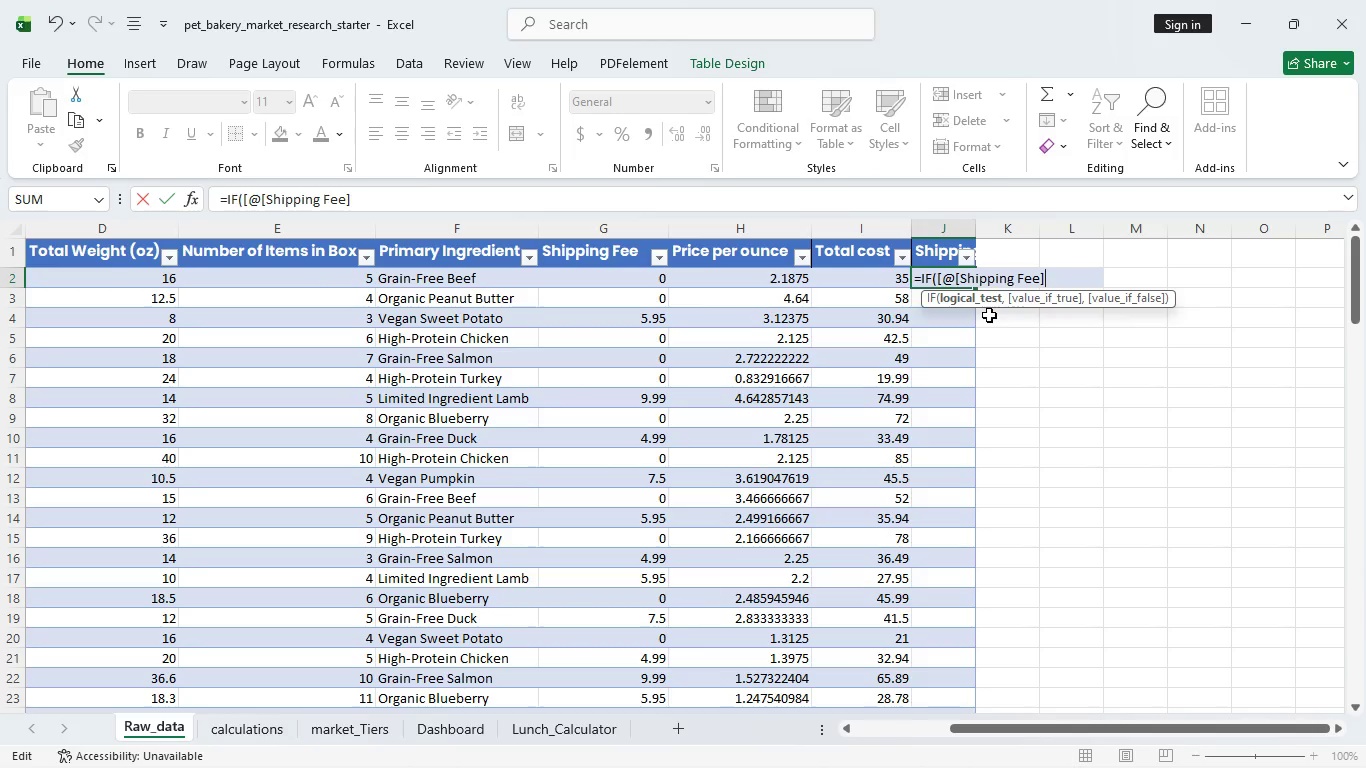 
key(Equal)
 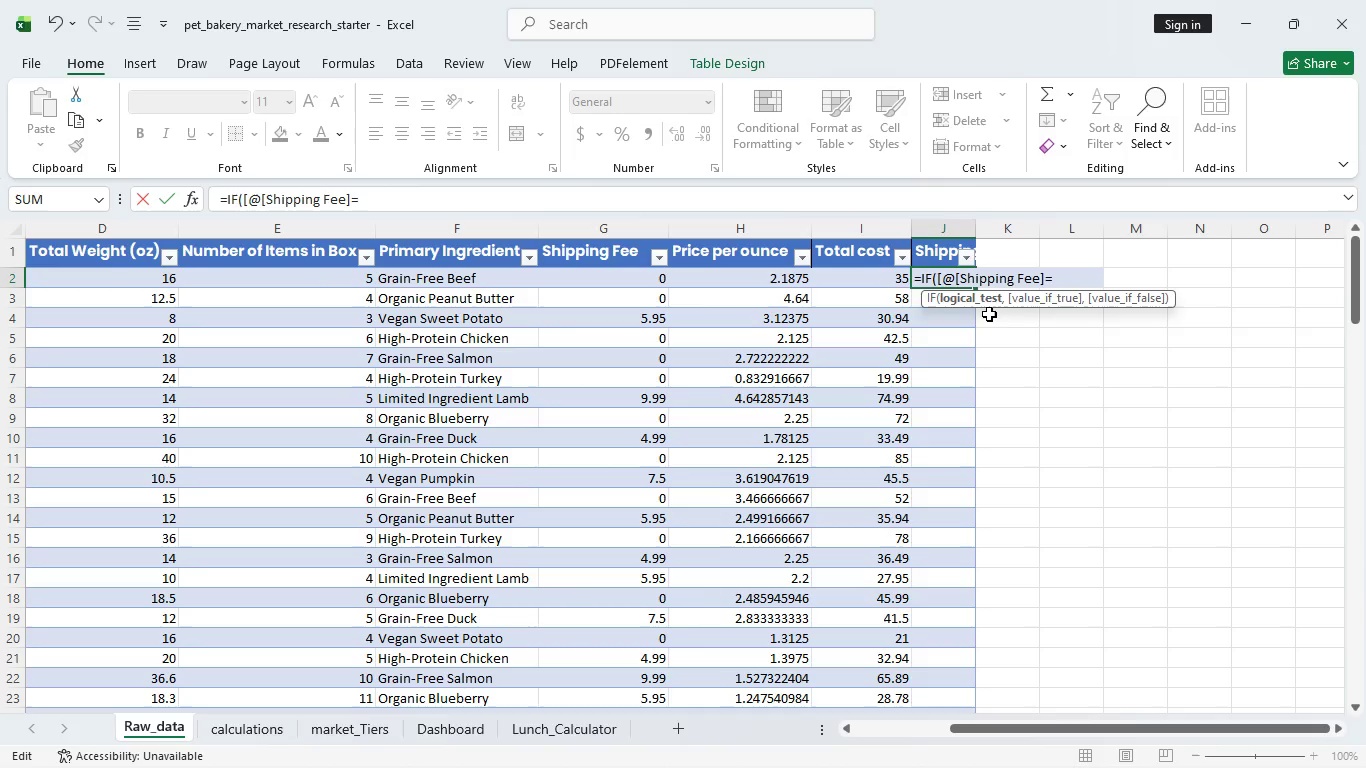 
key(0)
 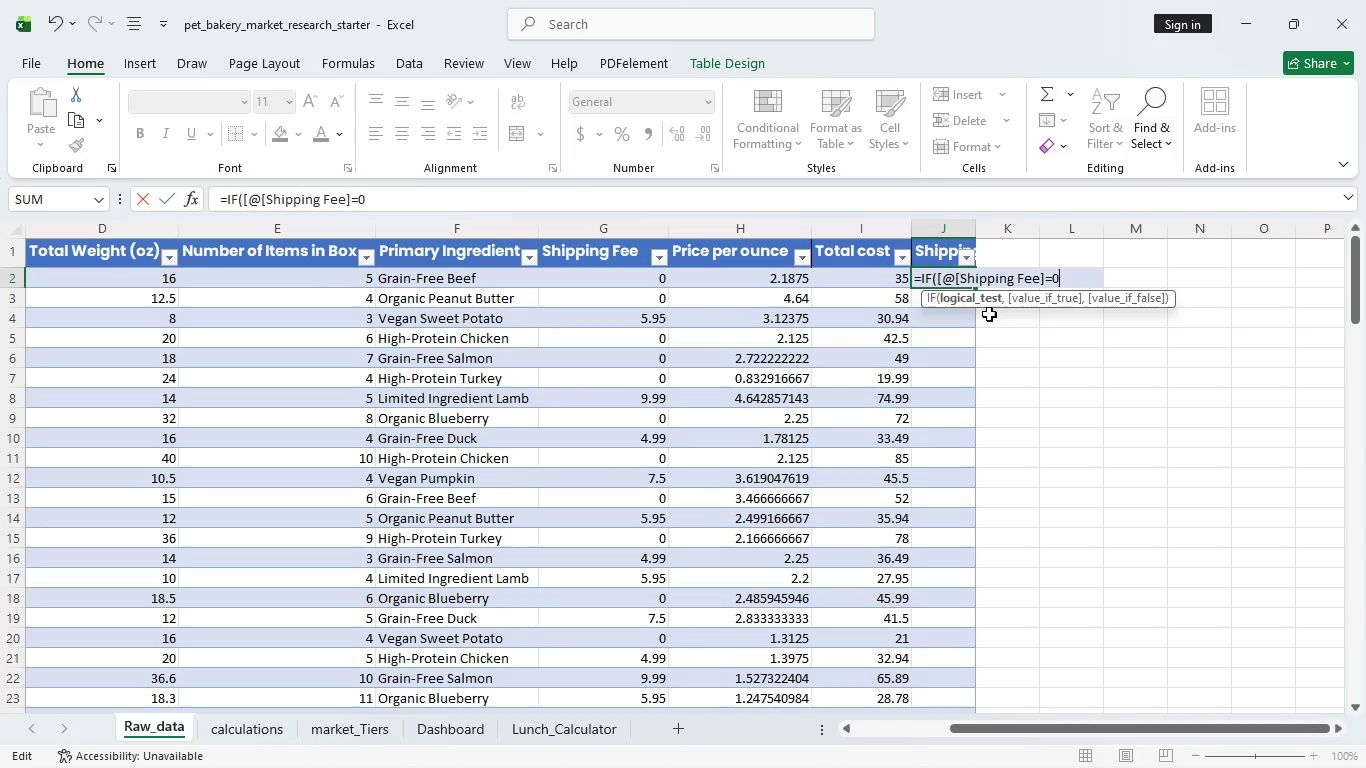 
key(Comma)
 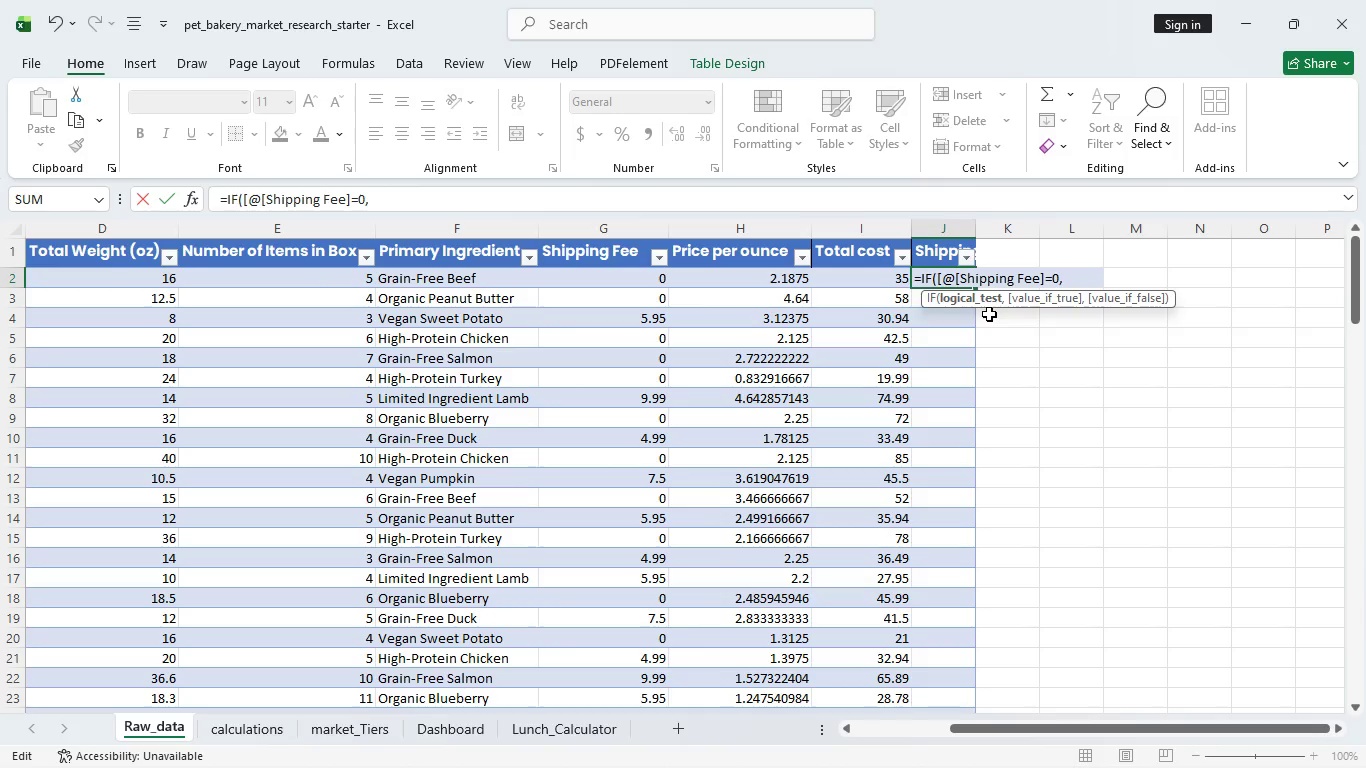 
wait(7.88)
 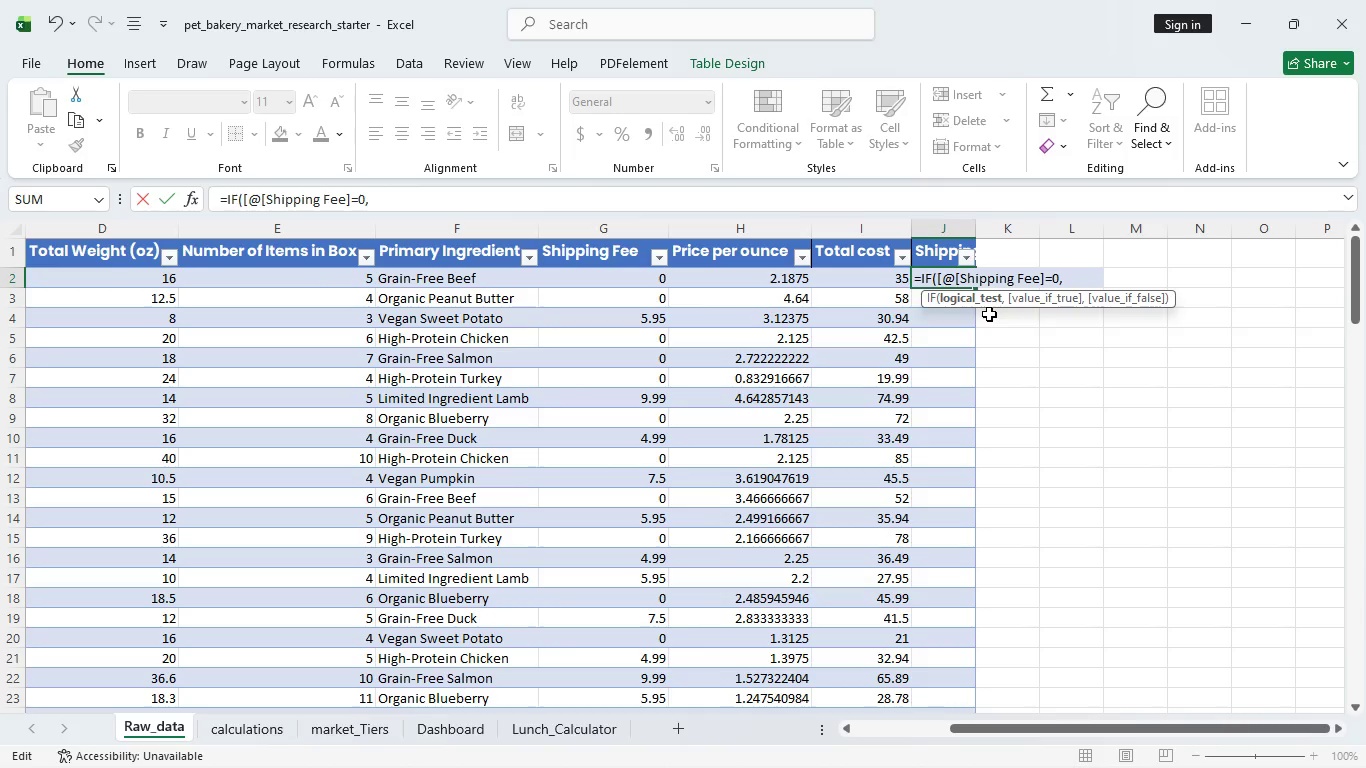 
key(Shift+Quote)
 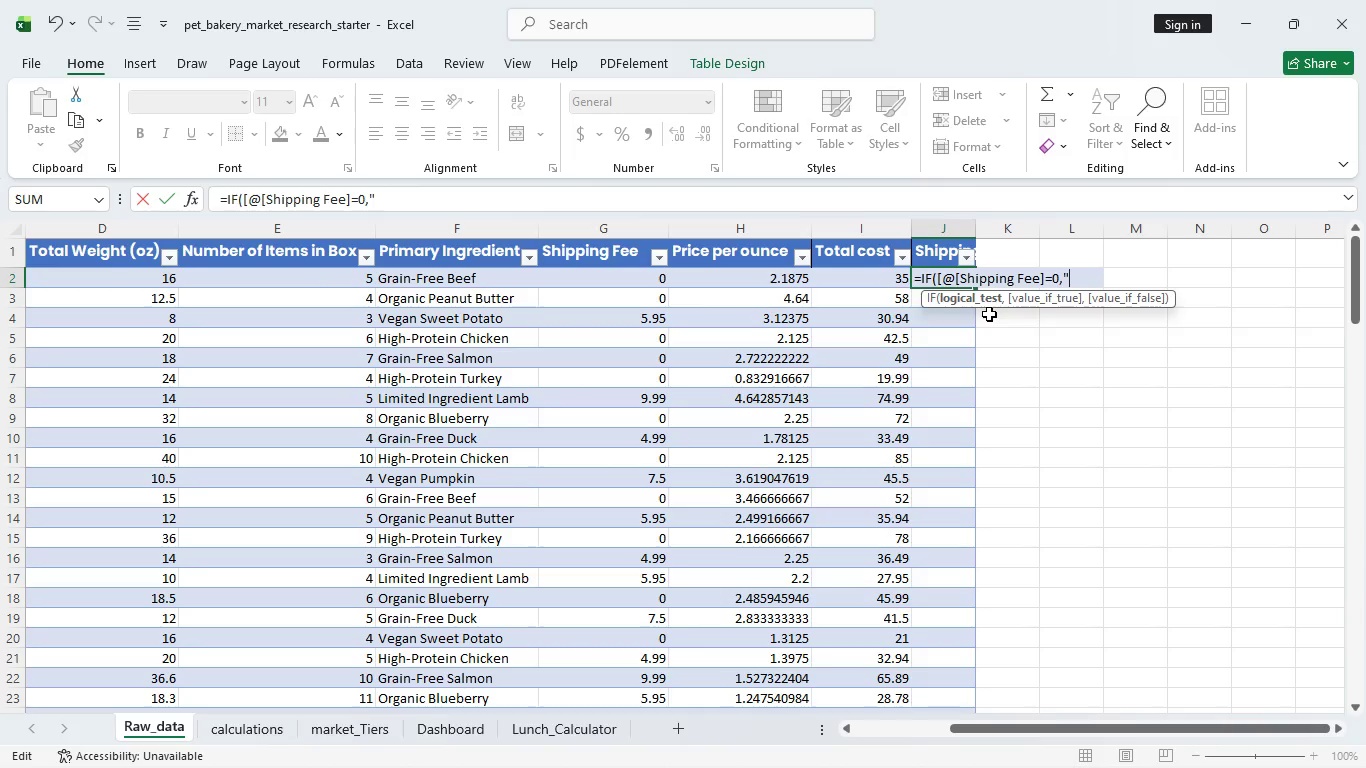 
wait(8.14)
 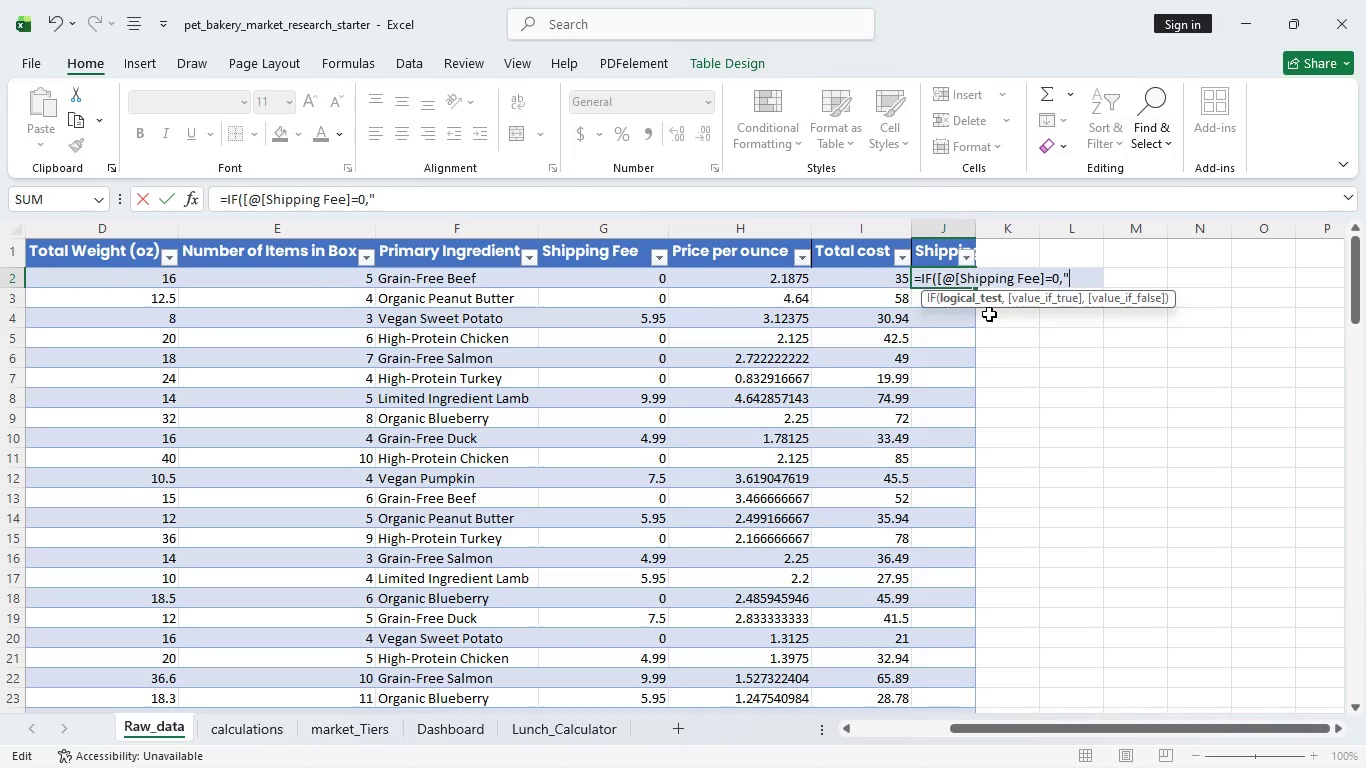 
key(F)
 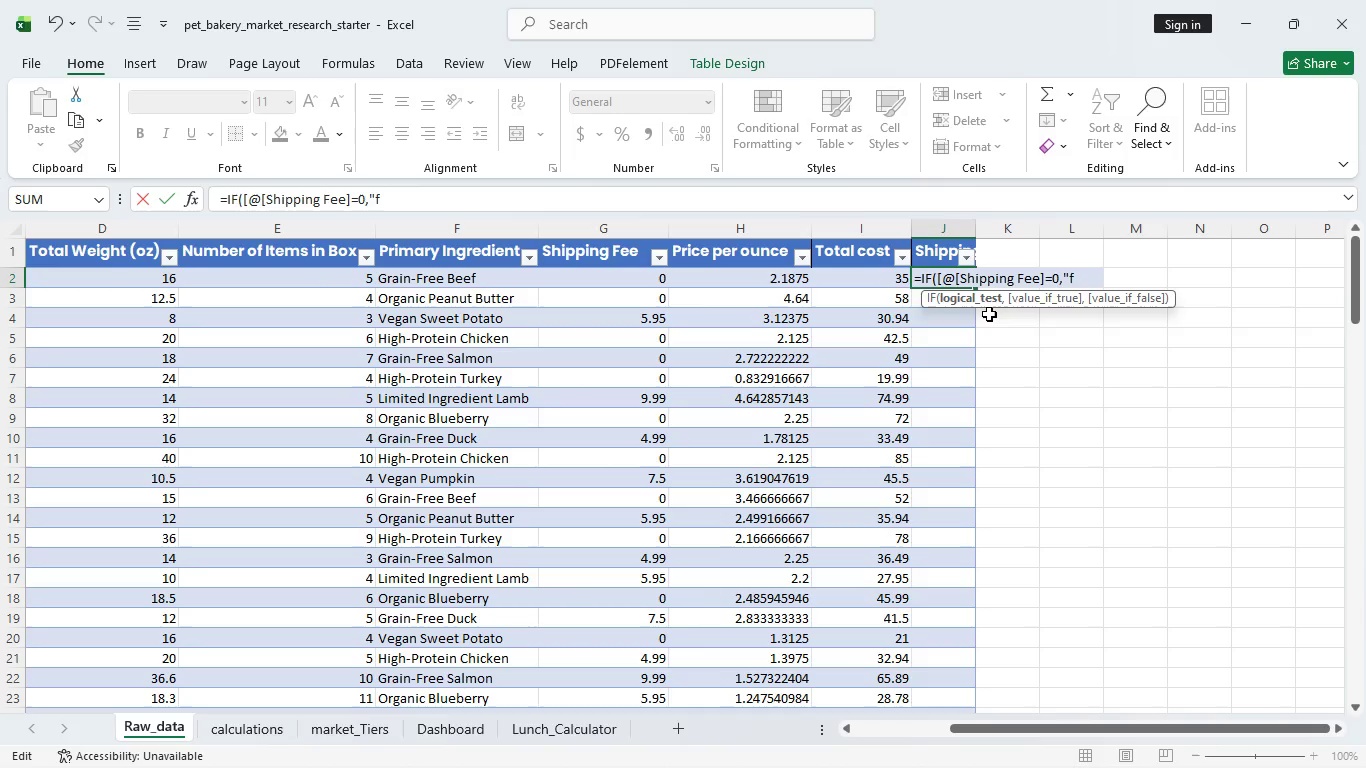 
wait(5.02)
 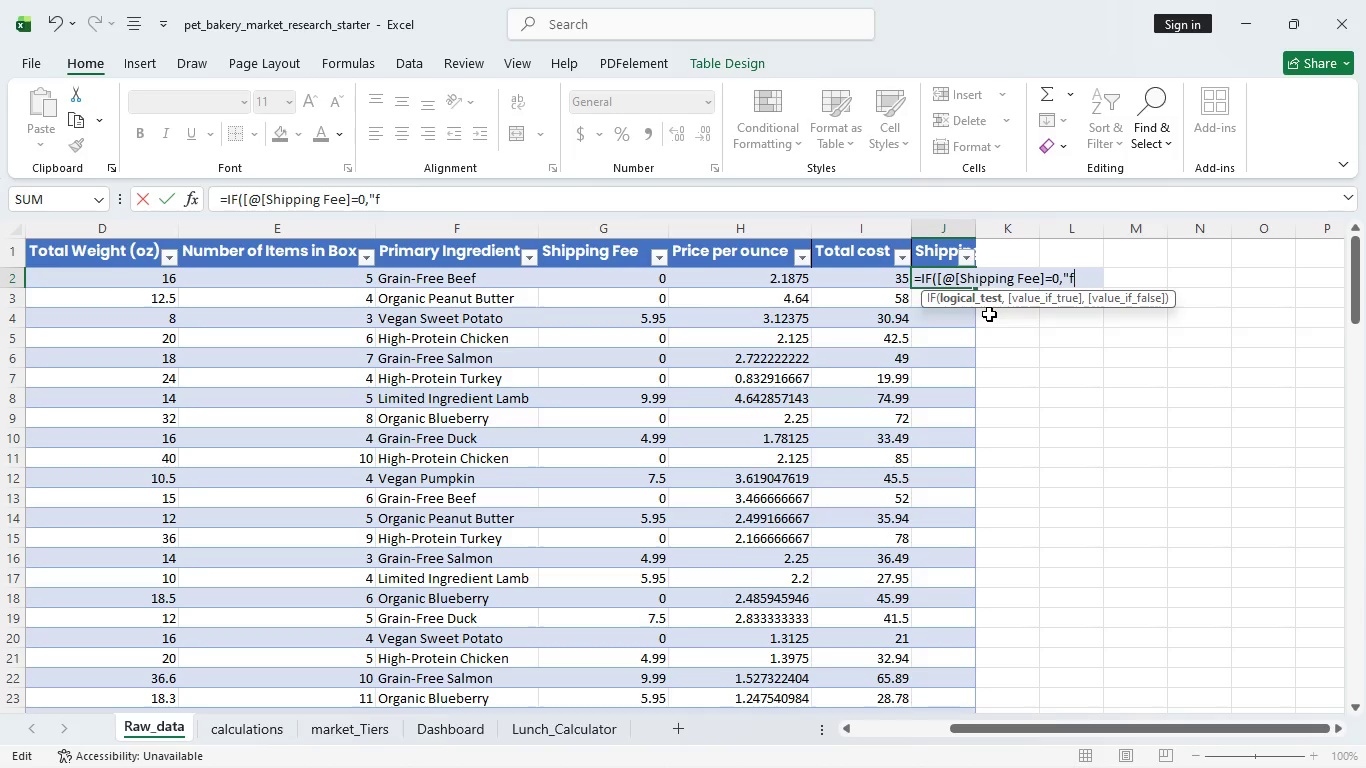 
key(Backspace)
type(Free)
 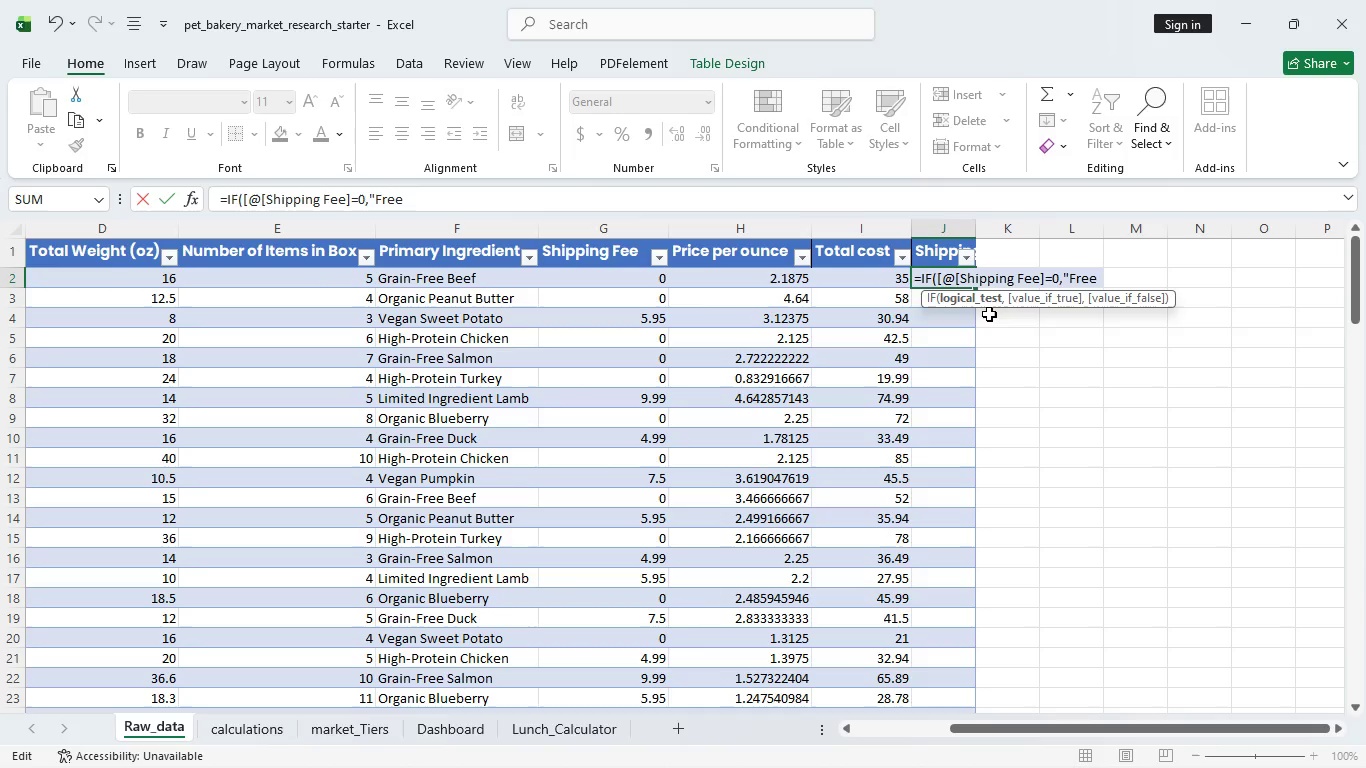 
wait(6.67)
 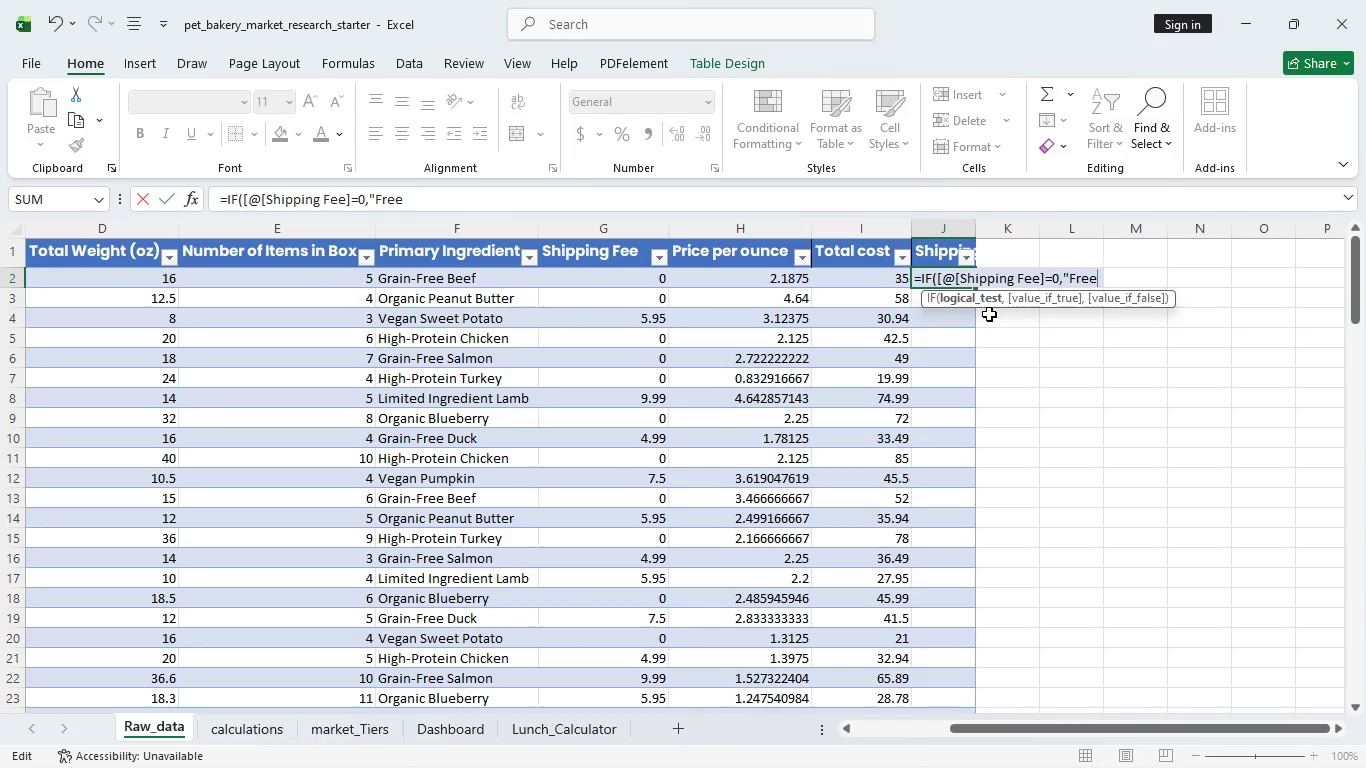 
type( shipping)
 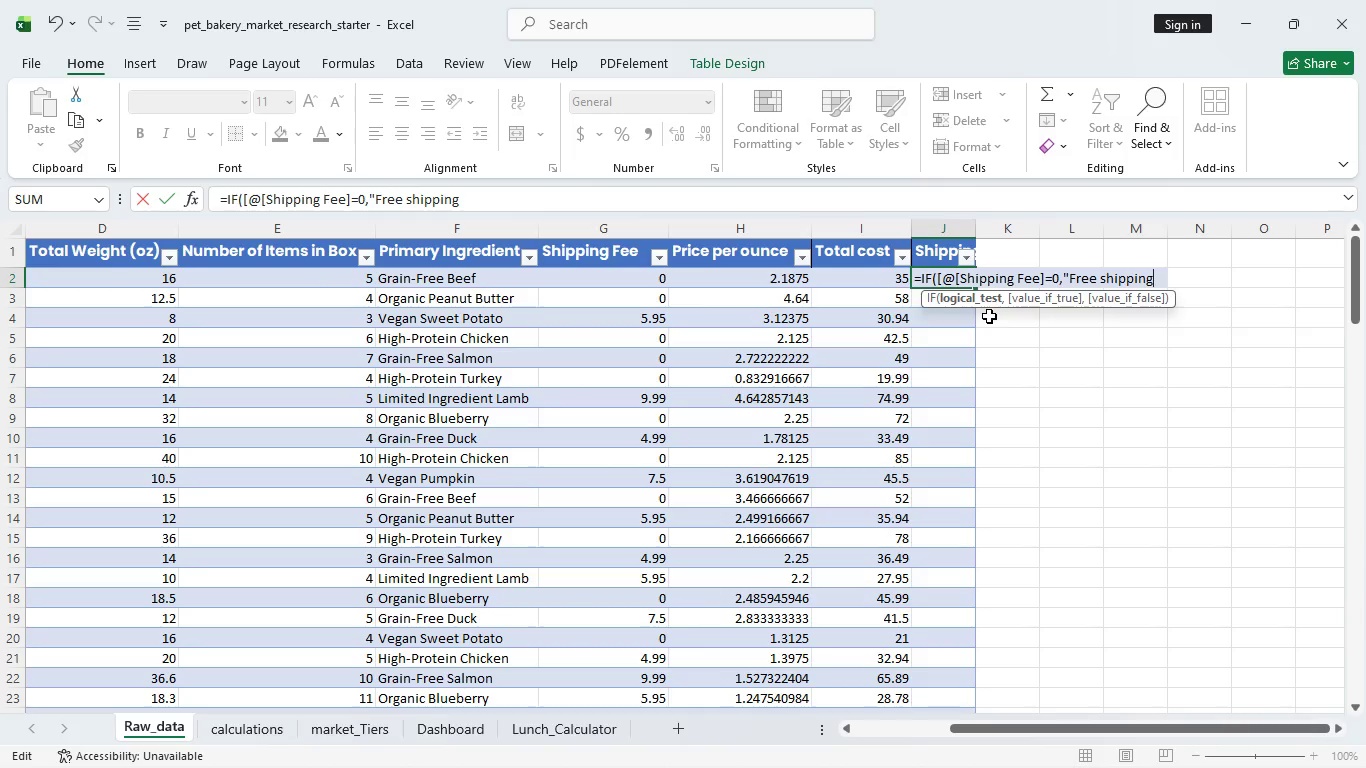 
wait(19.69)
 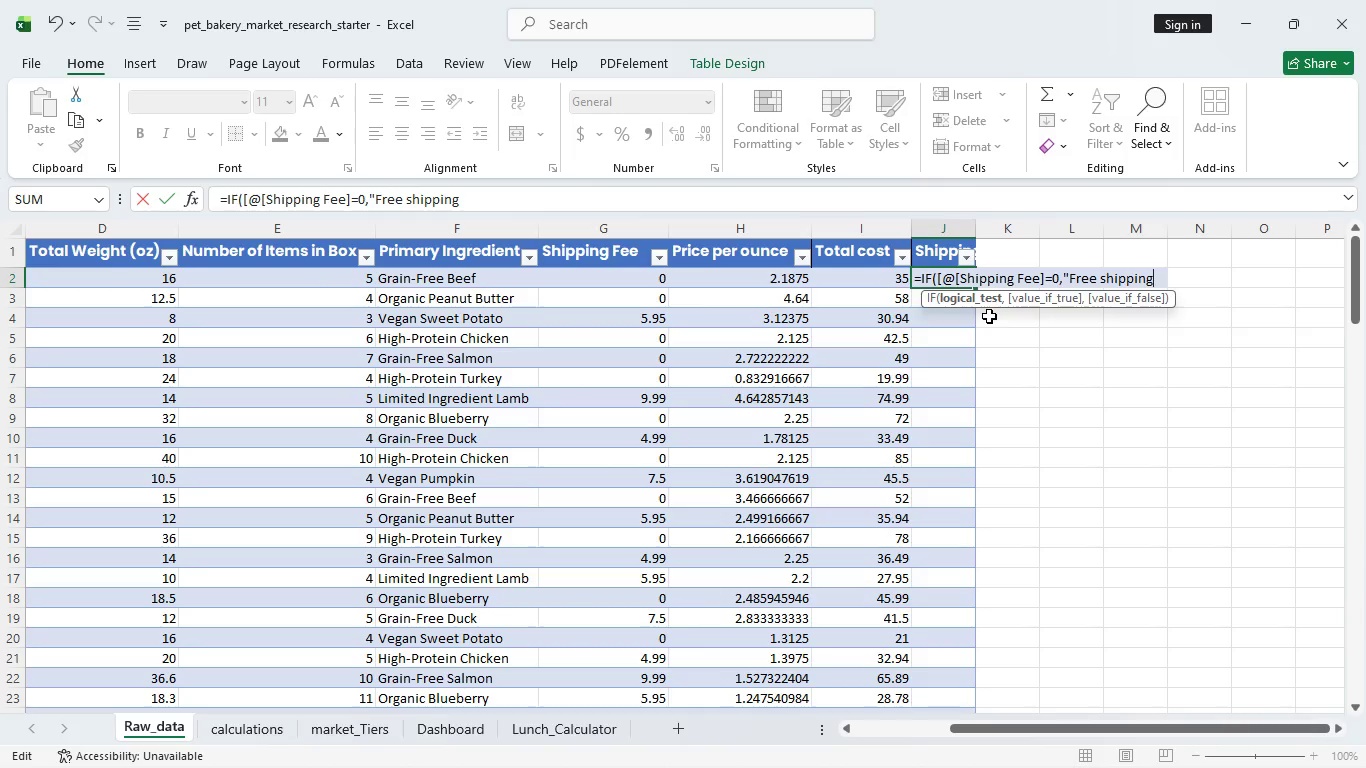 
hold_key(key=ShiftLeft, duration=0.34)
 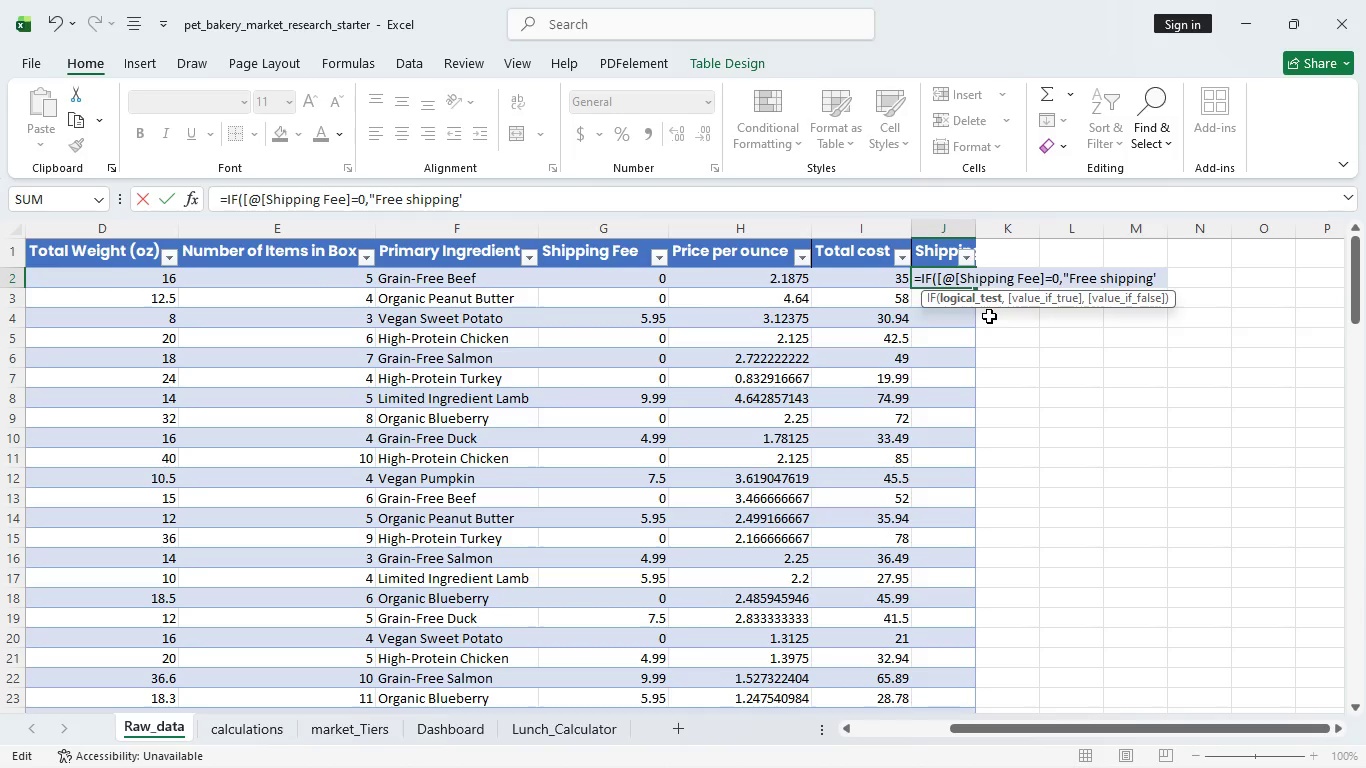 
key(Quote)
 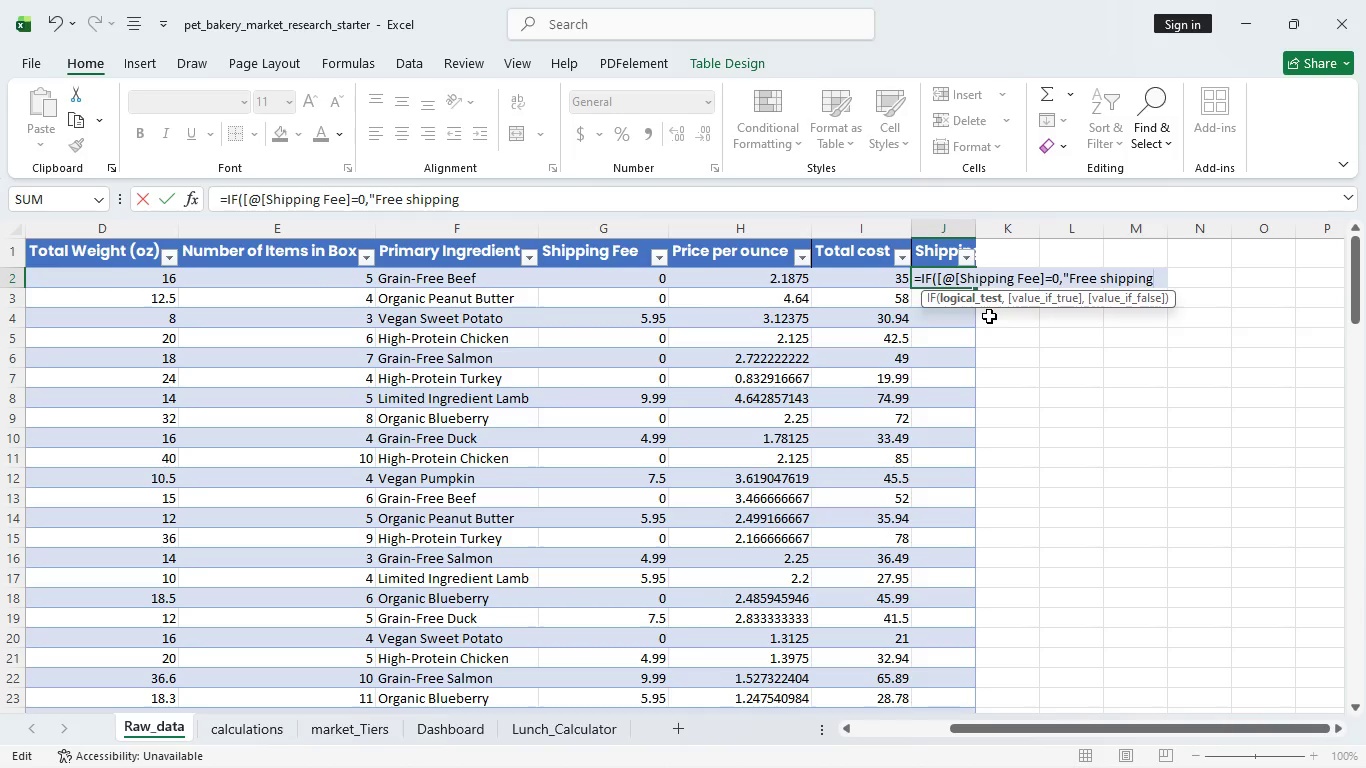 
key(Backspace)
 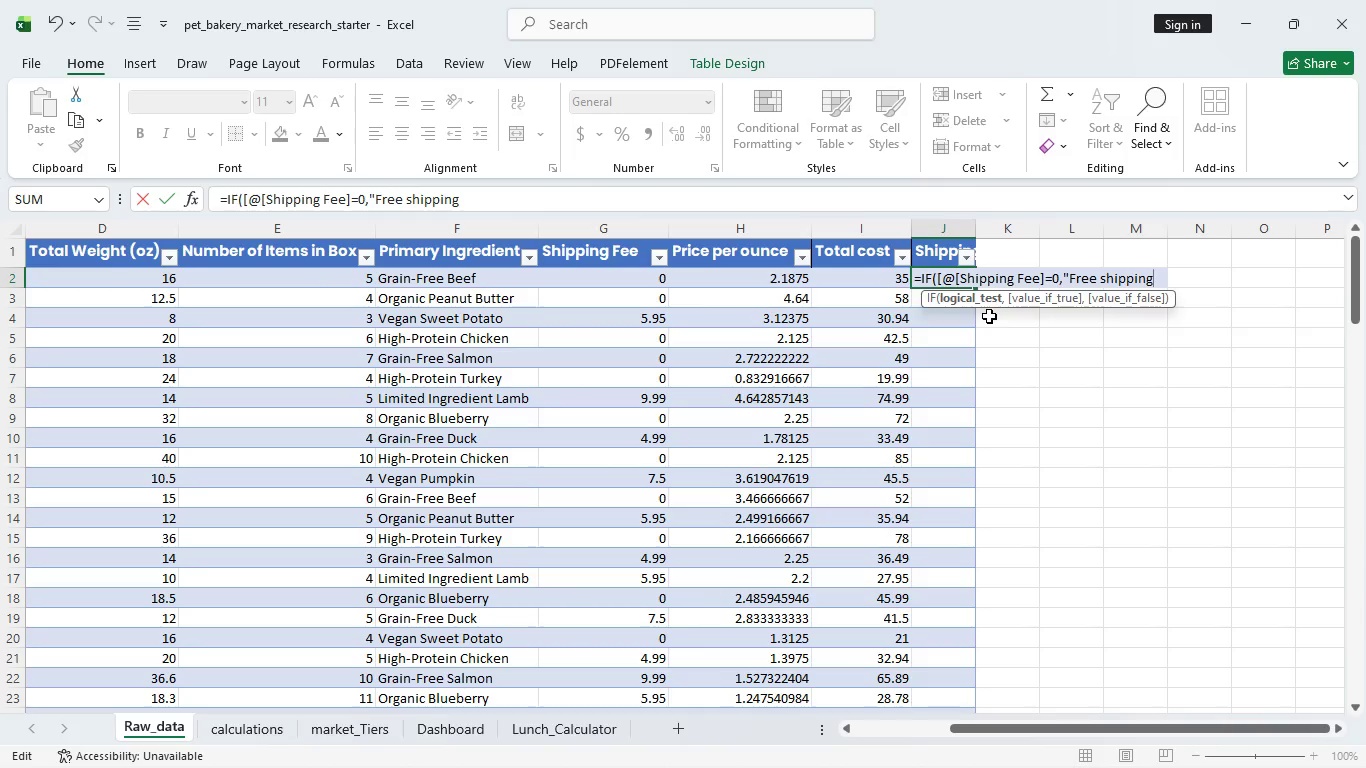 
key(Shift+Quote)
 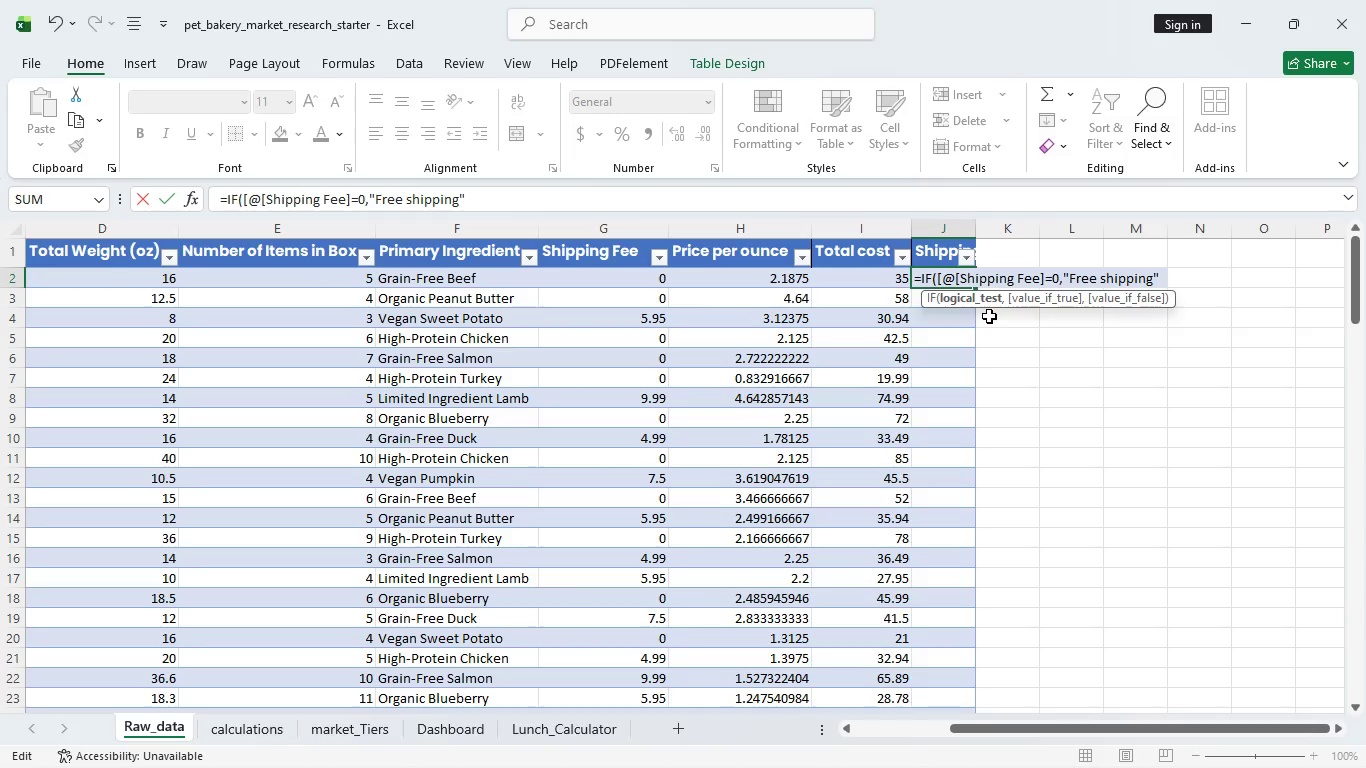 
wait(5.53)
 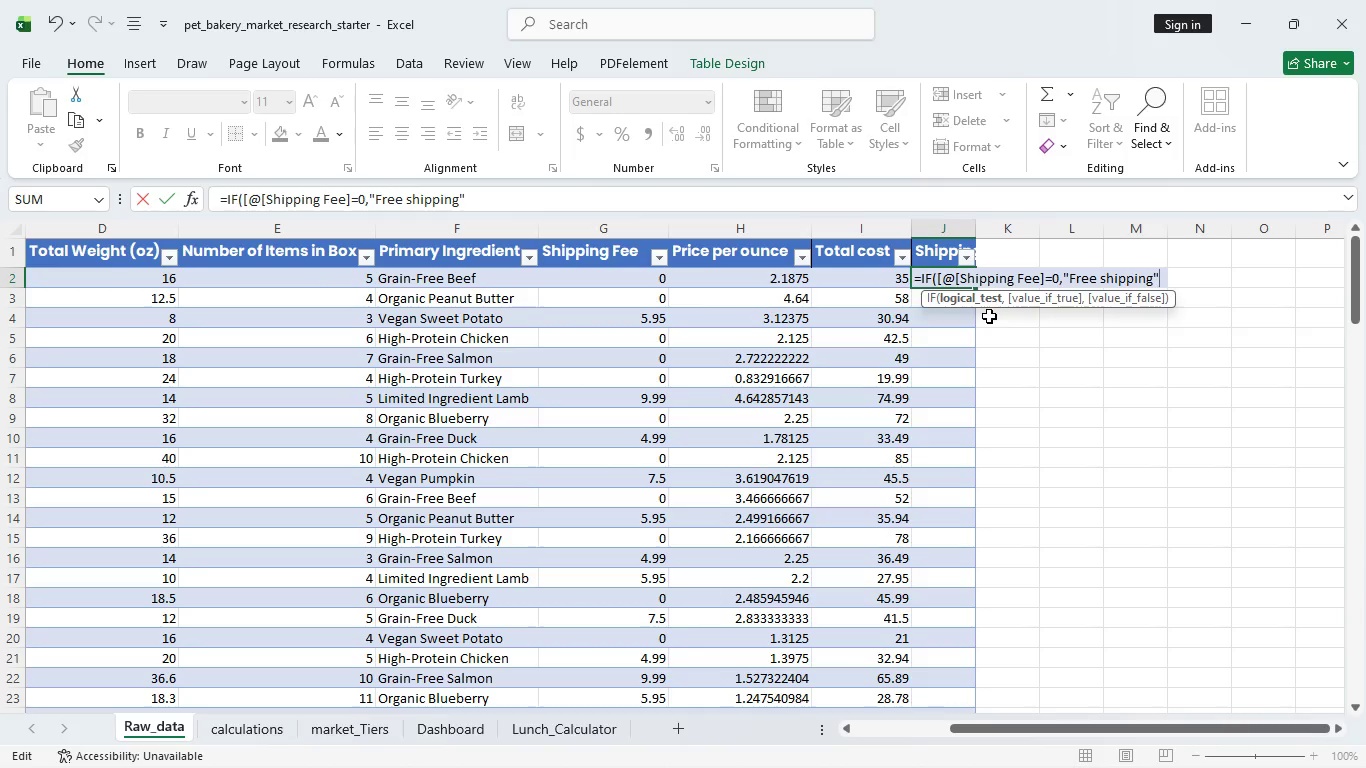 
key(Comma)
 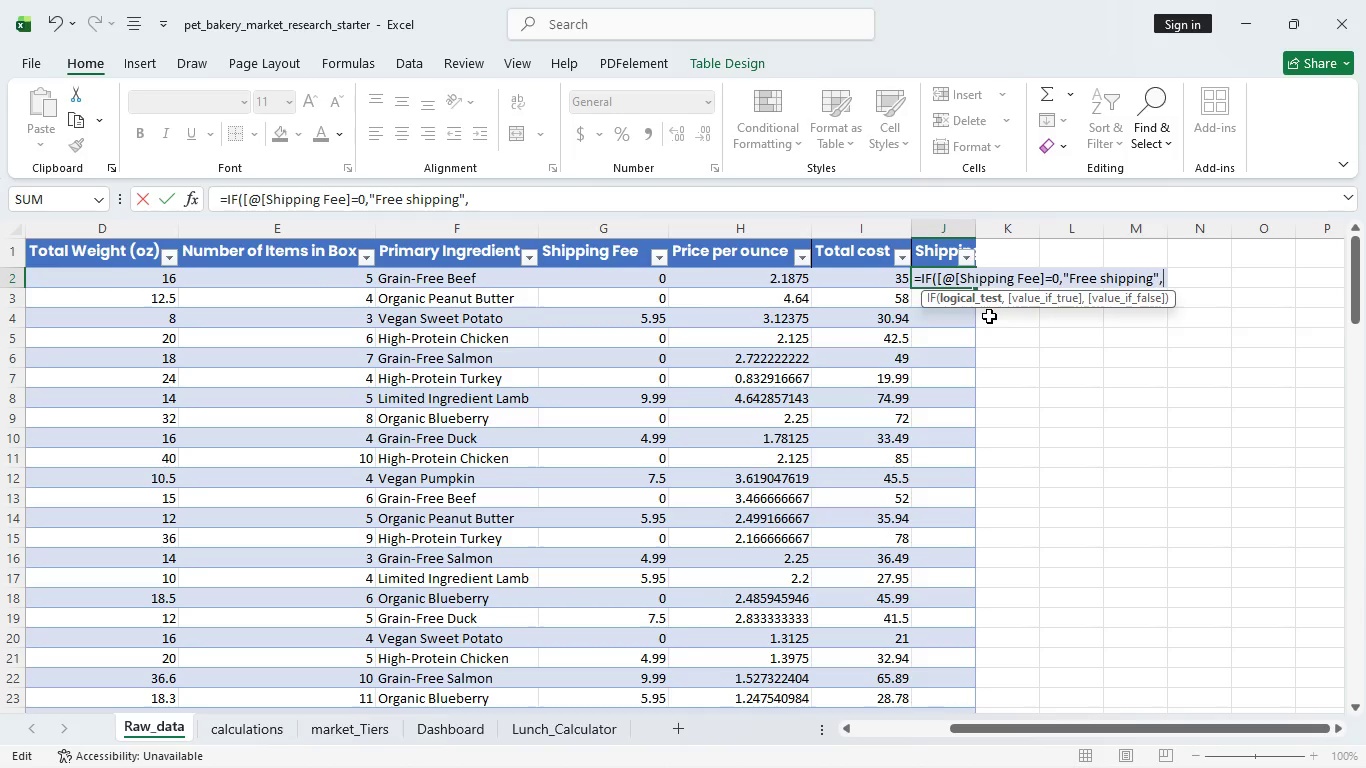 
key(Shift+Quote)
 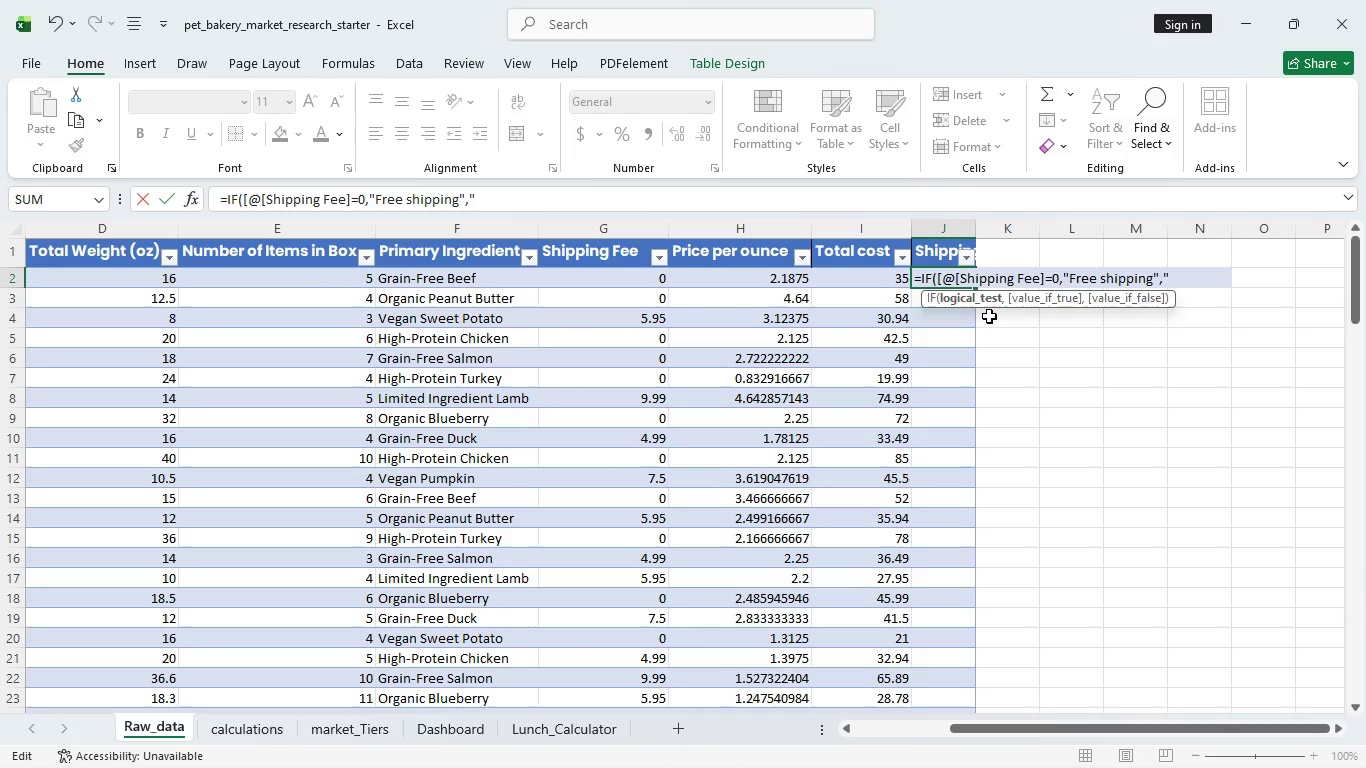 
wait(6.5)
 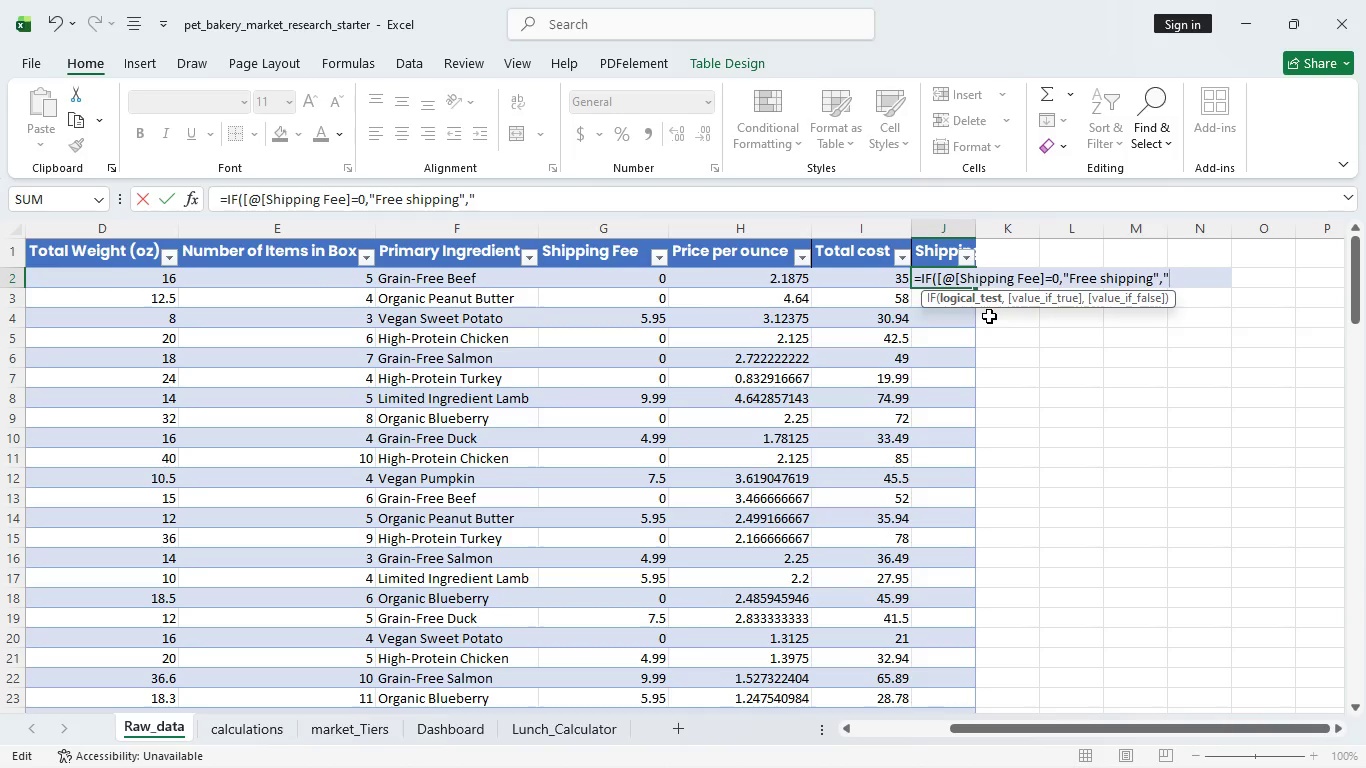 
type(paid)
 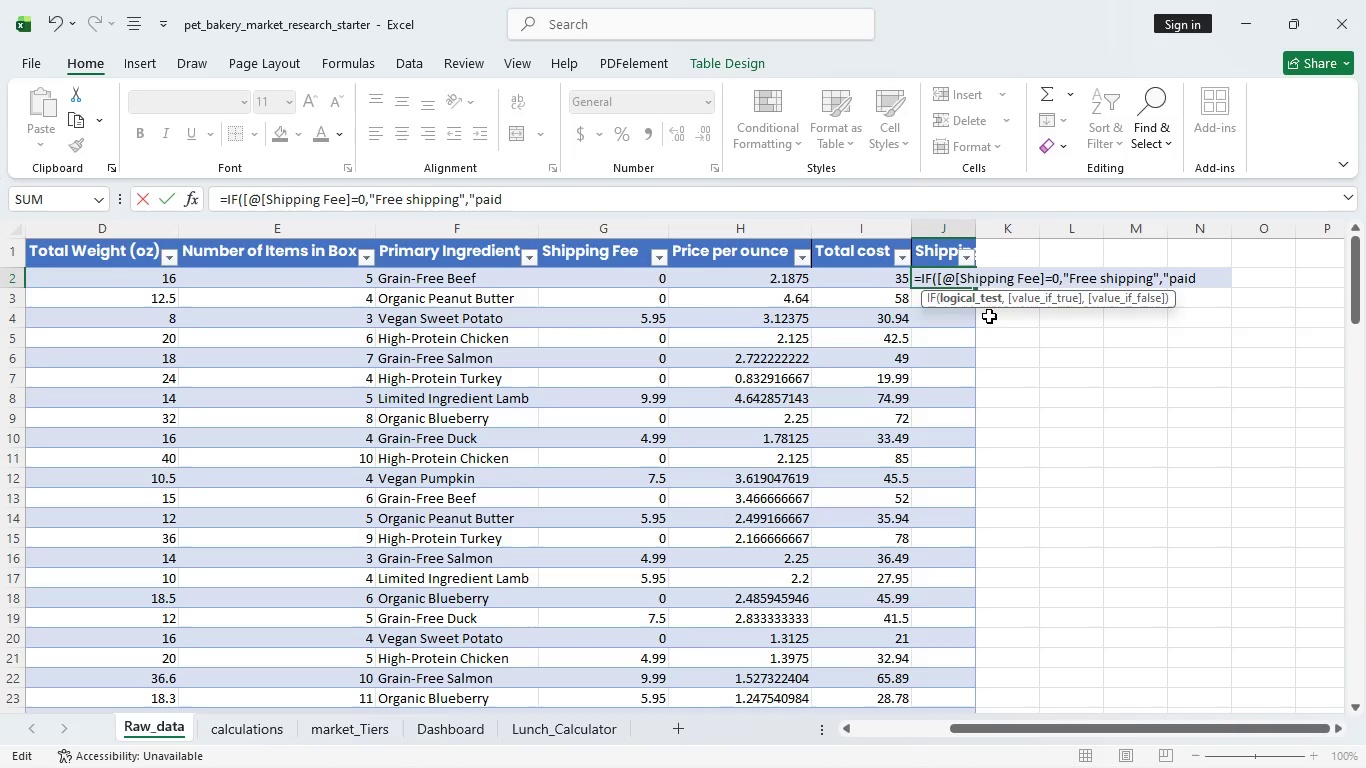 
type( shipping)
 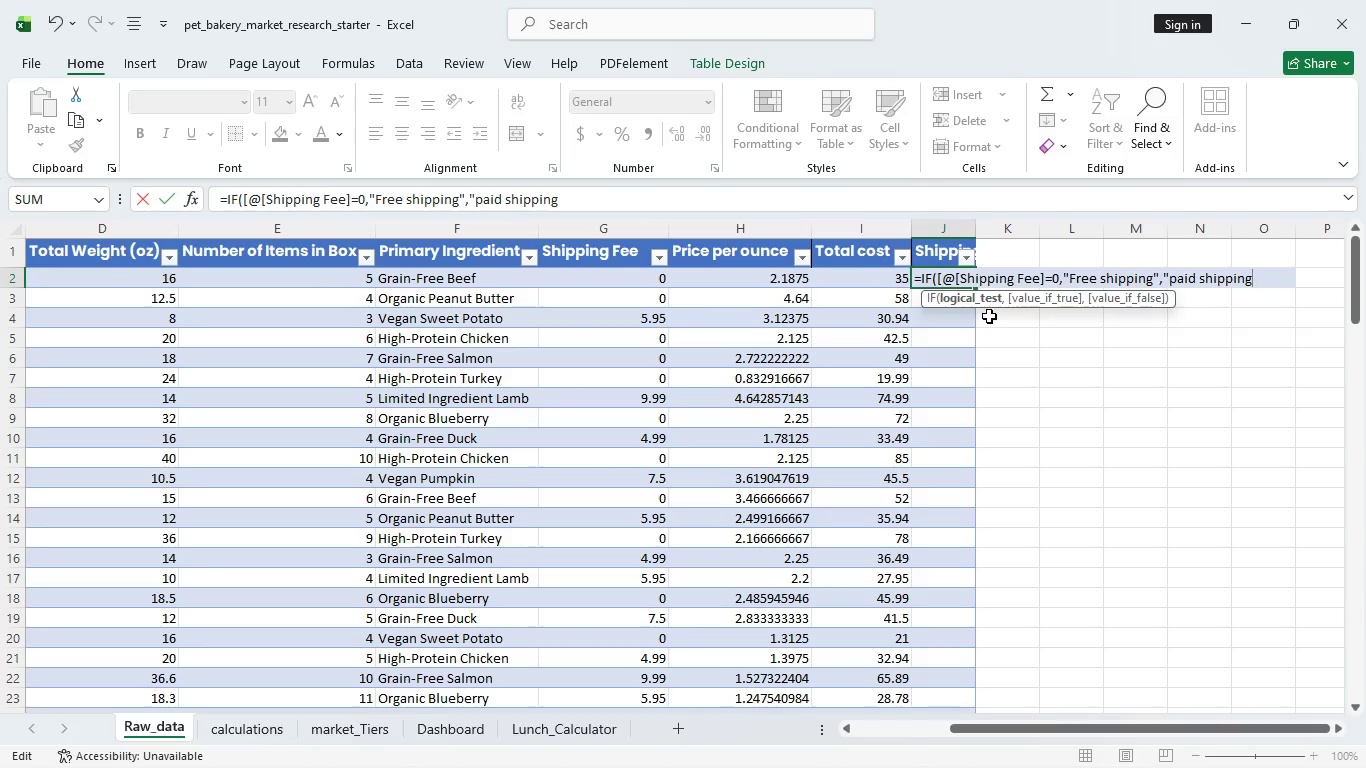 
wait(10.5)
 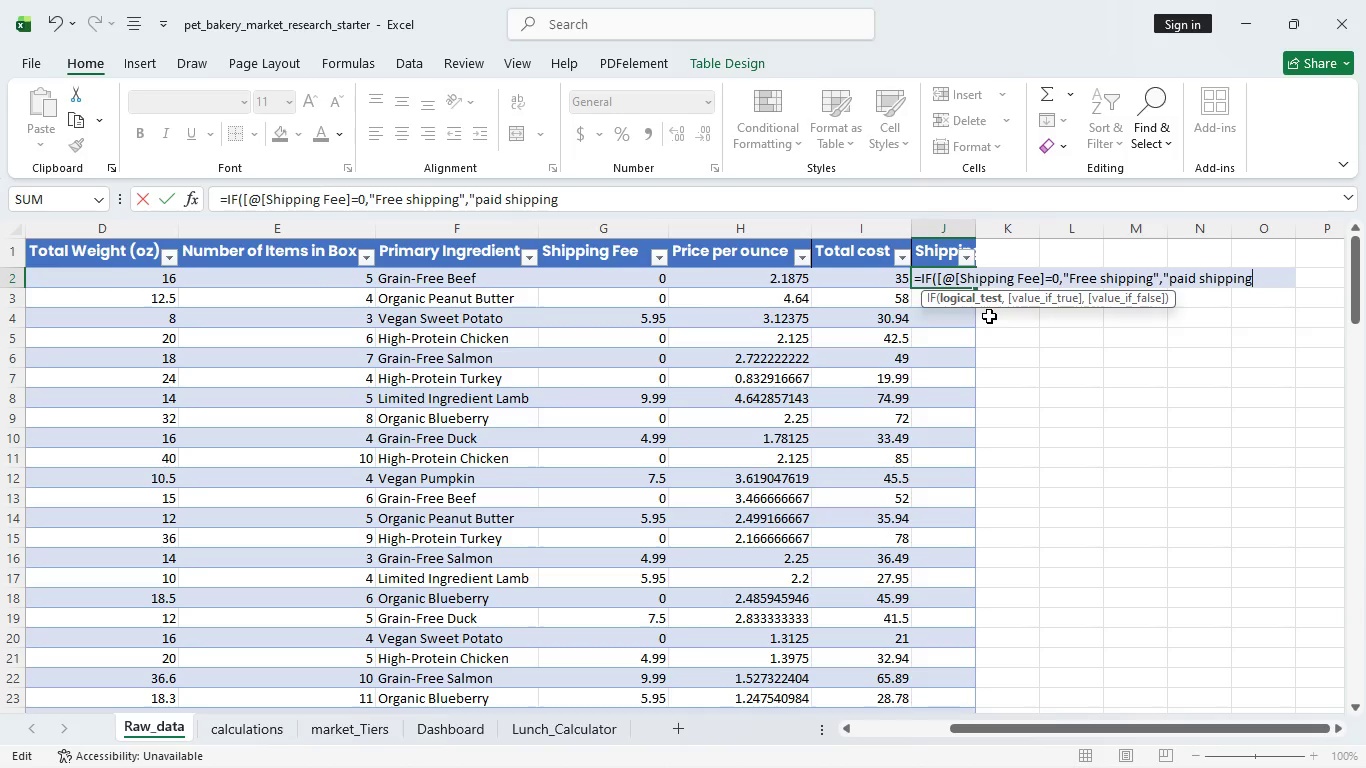 
key(Shift+Quote)
 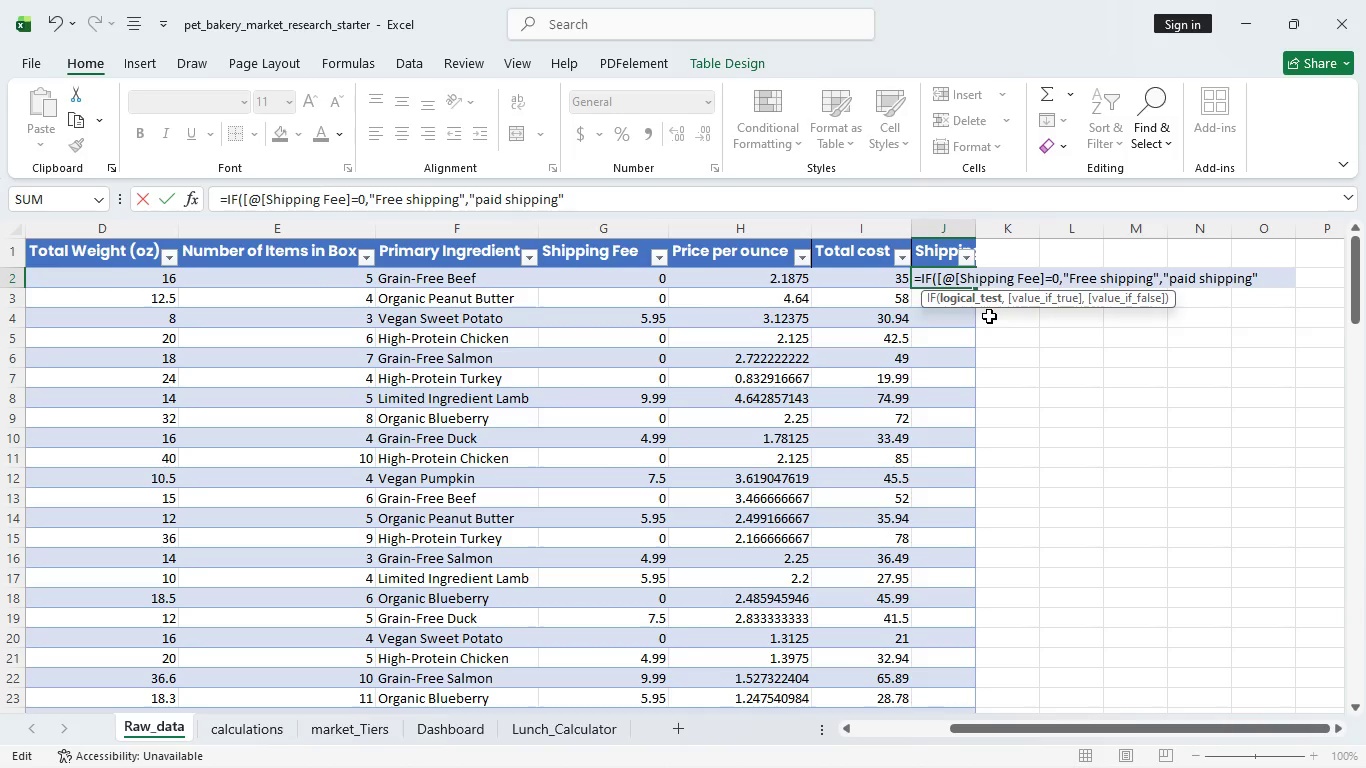 
hold_key(key=ShiftLeft, duration=0.89)
 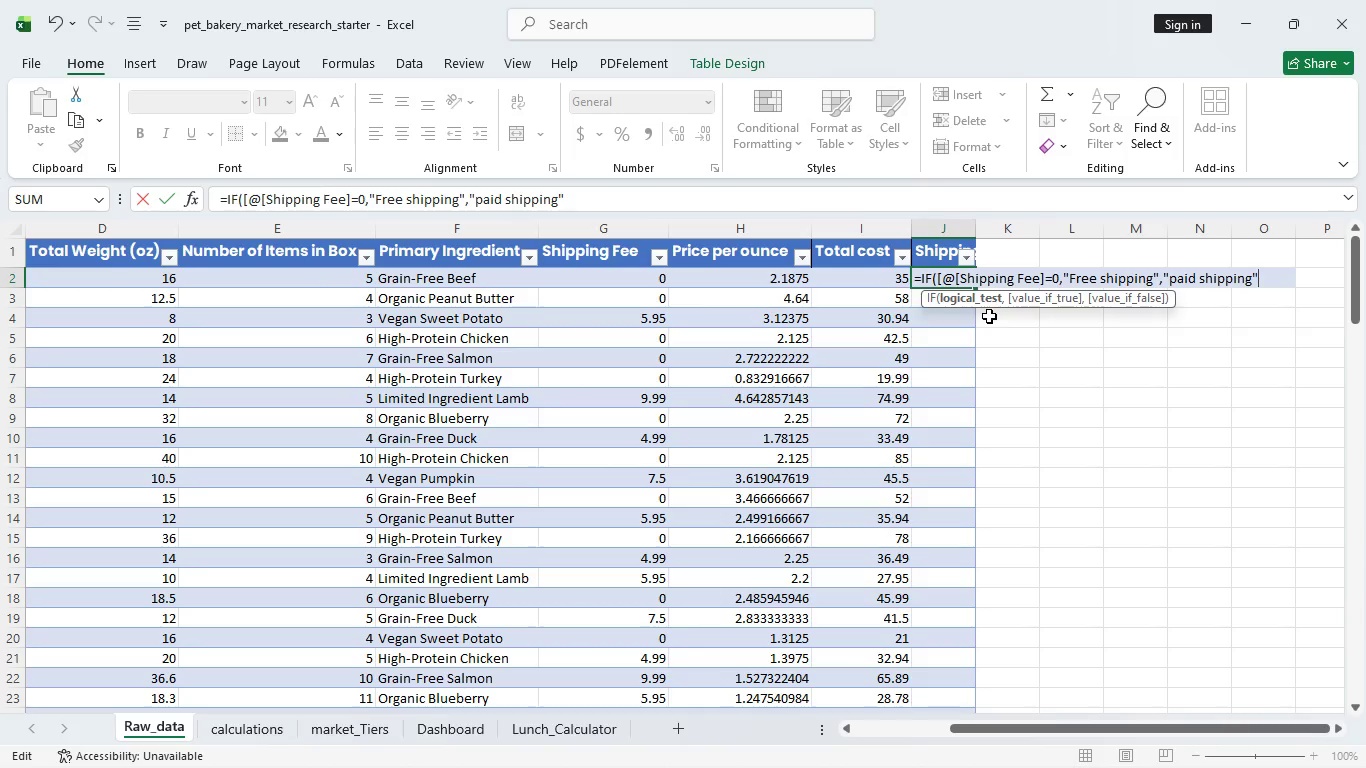 
wait(9.05)
 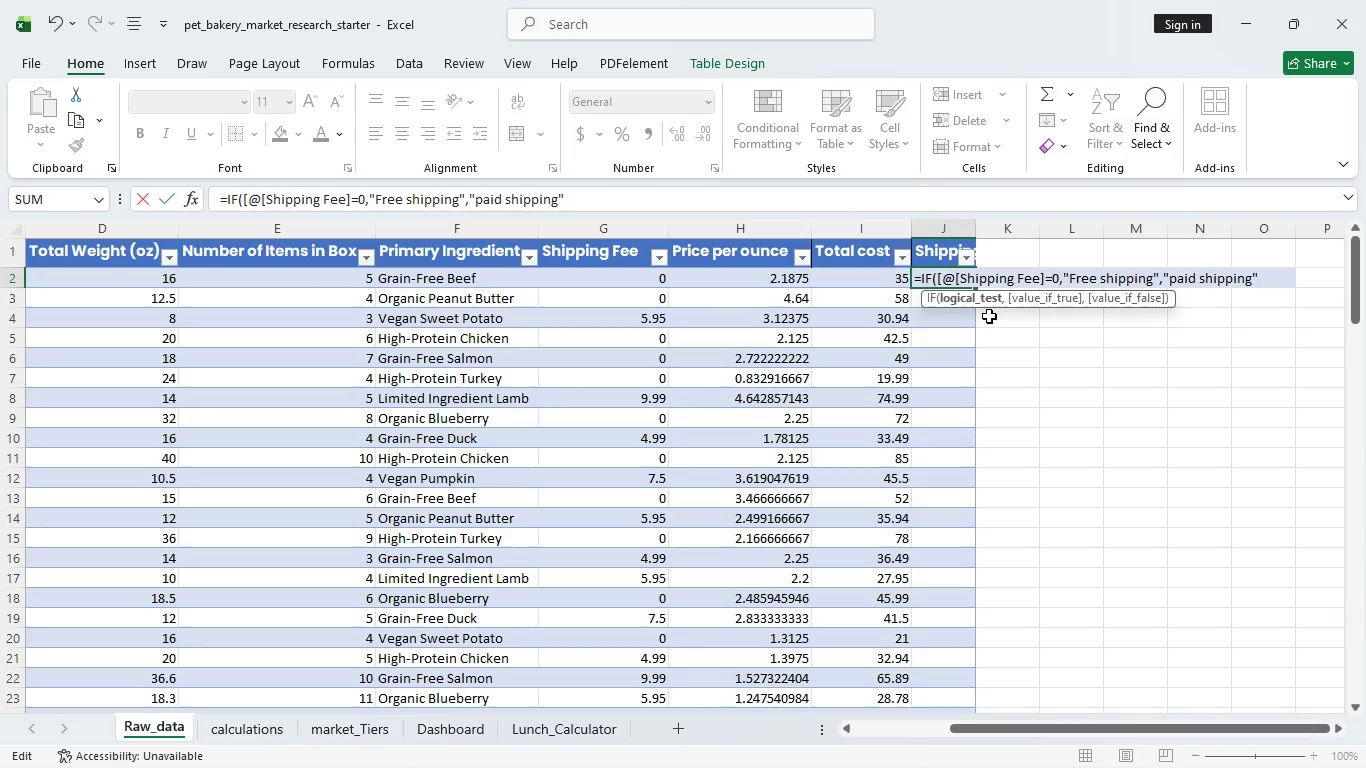 
key(BracketRight)
 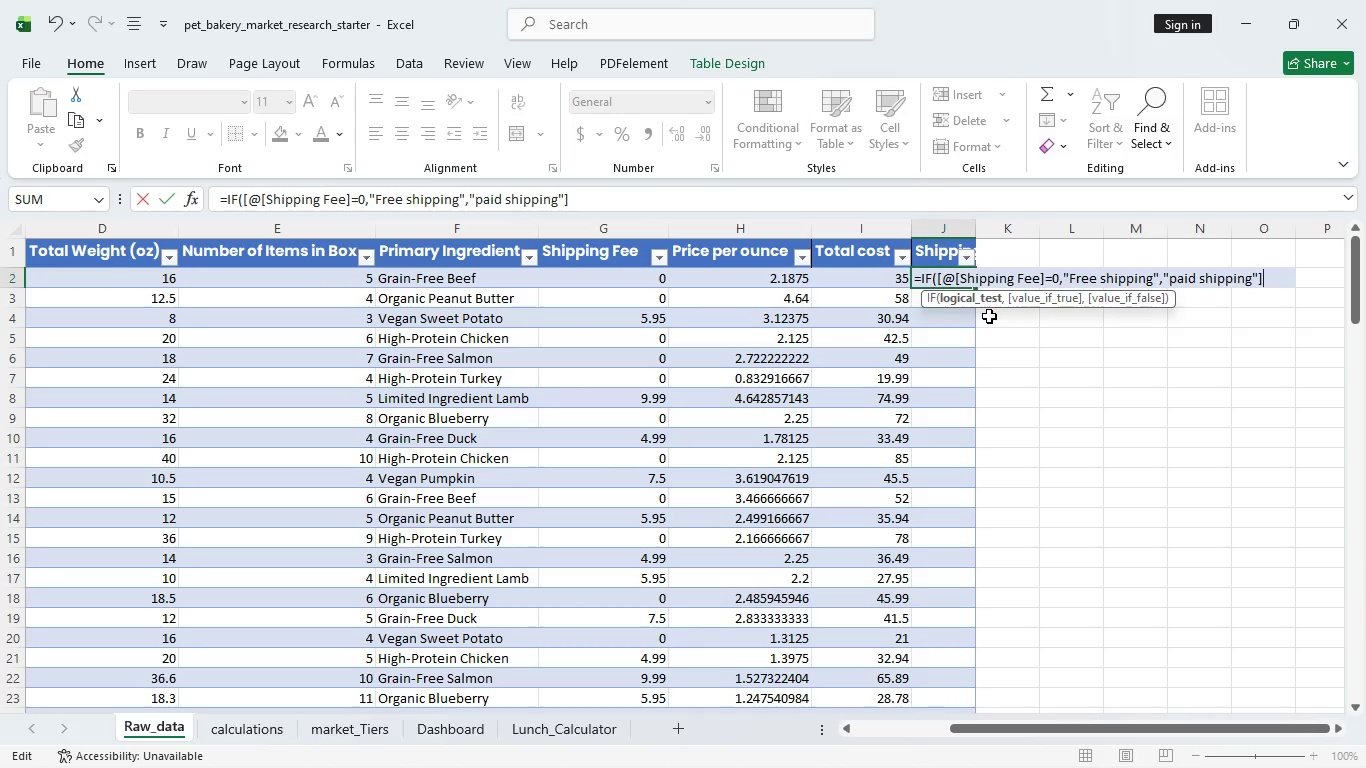 
wait(39.3)
 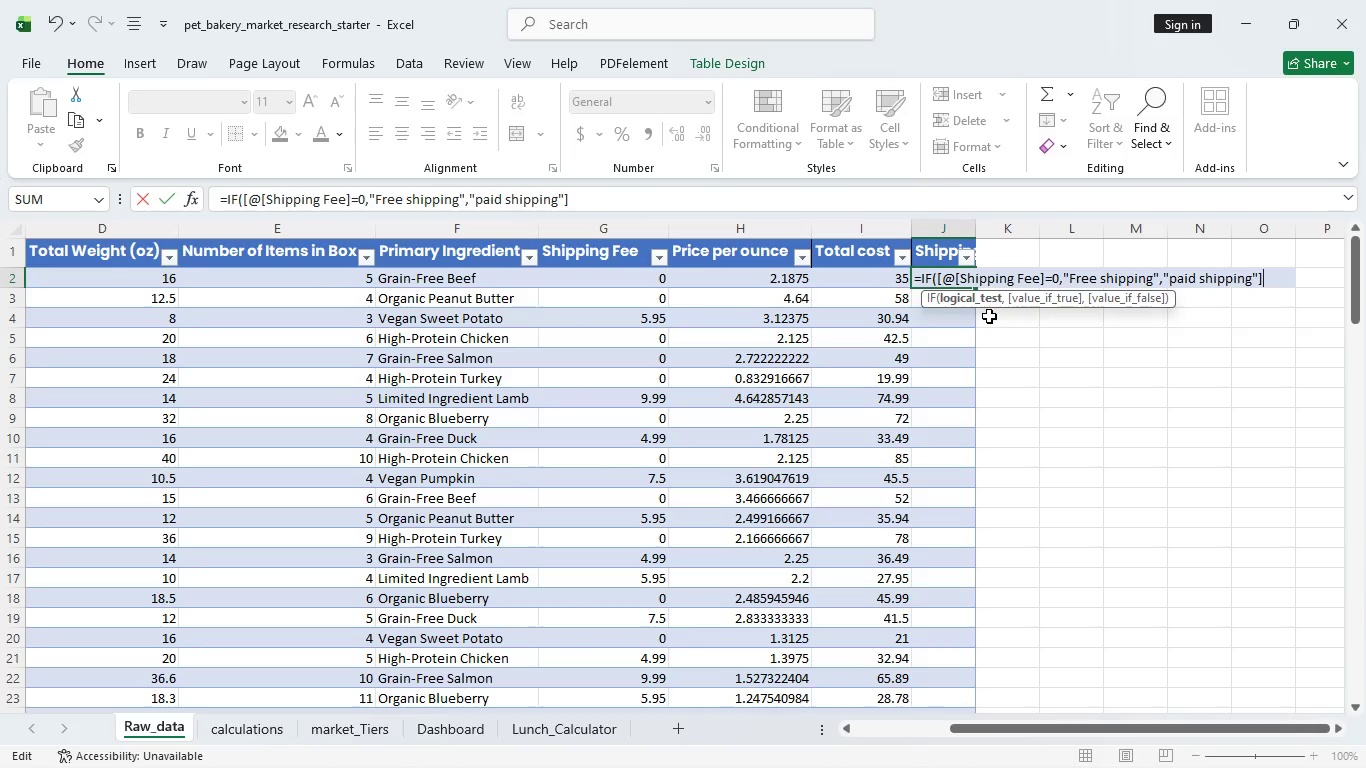 
left_click([1174, 281])
 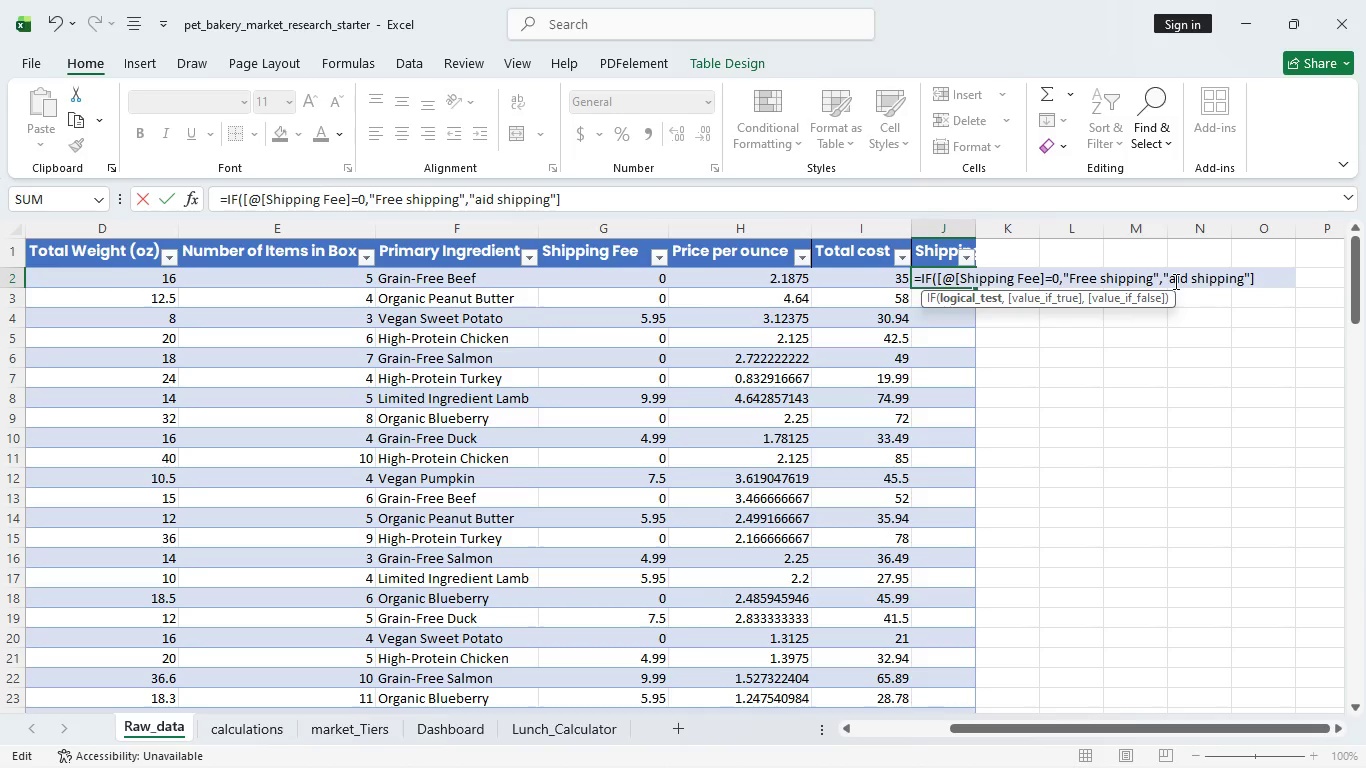 
key(Backspace)
 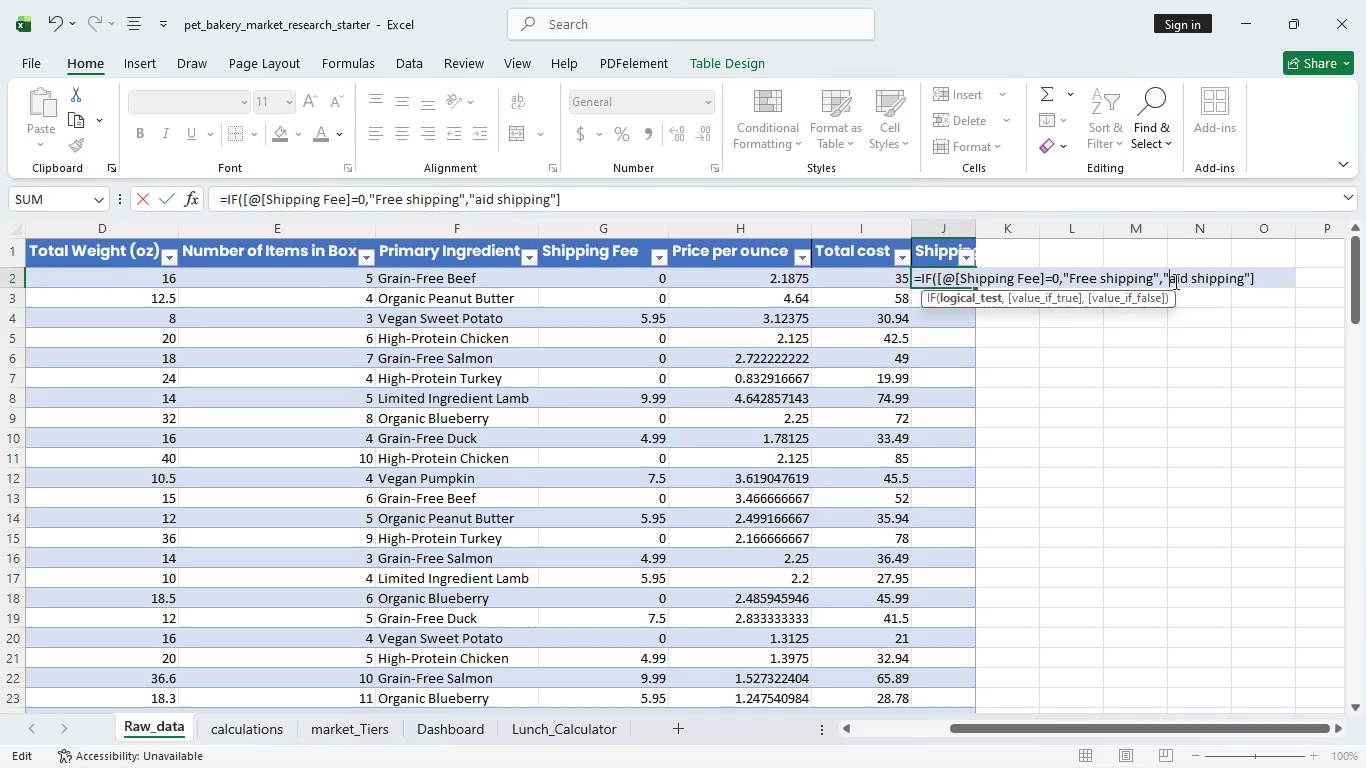 
key(CapsLock)
 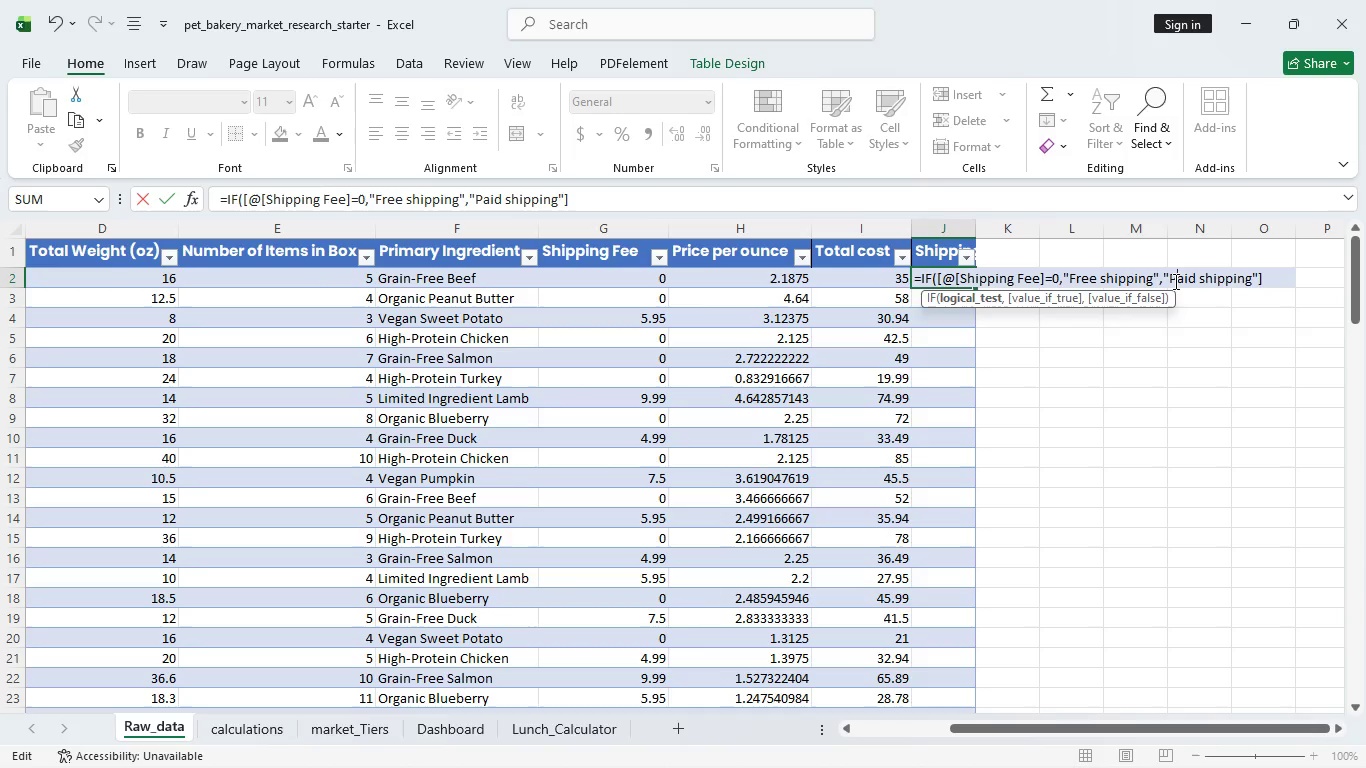 
key(P)
 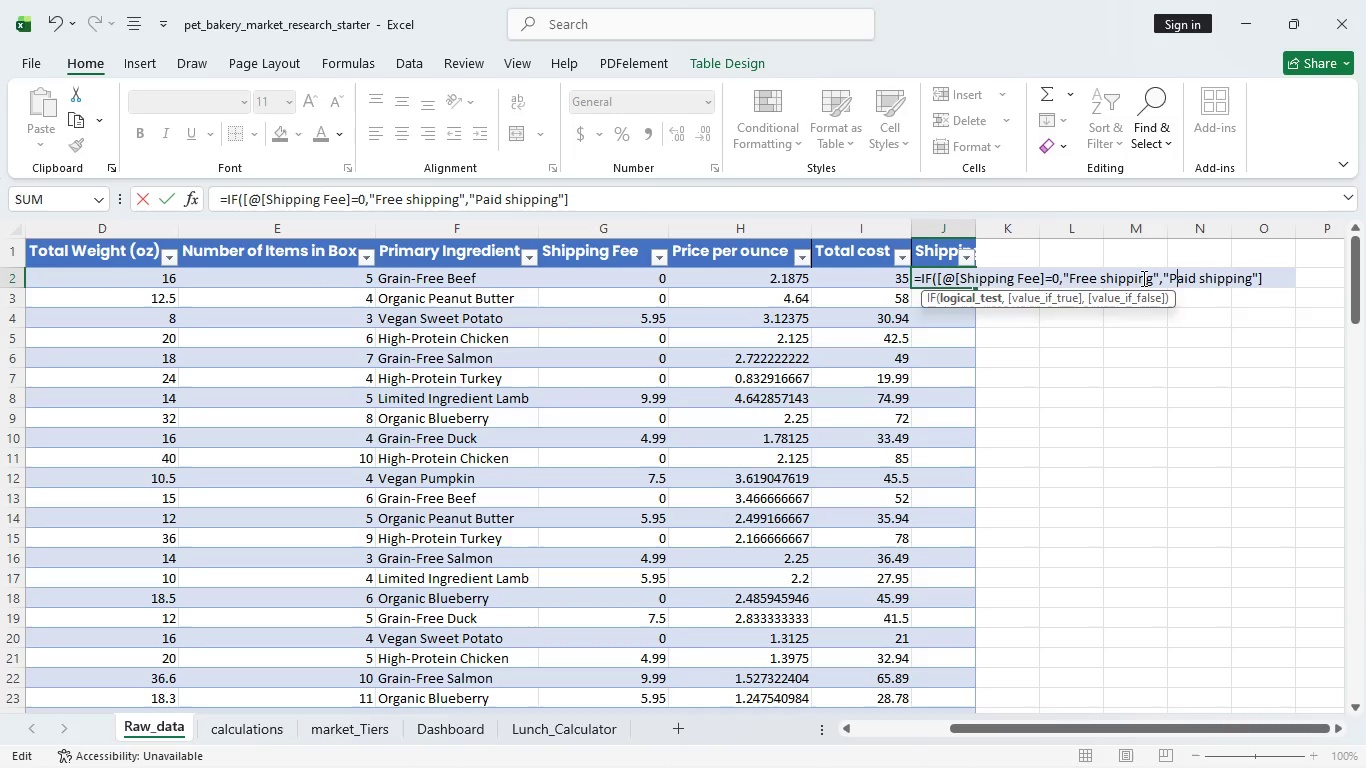 
key(Enter)
 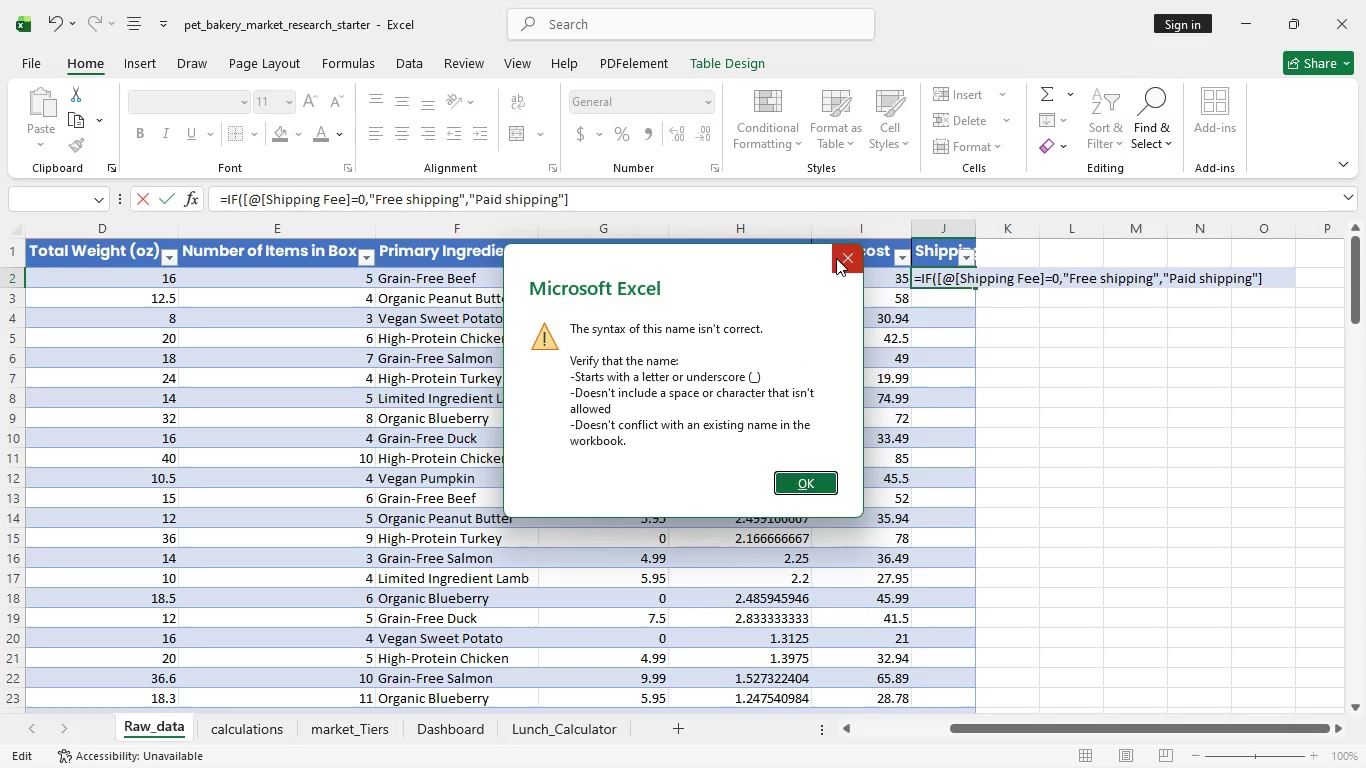 
left_click([836, 258])
 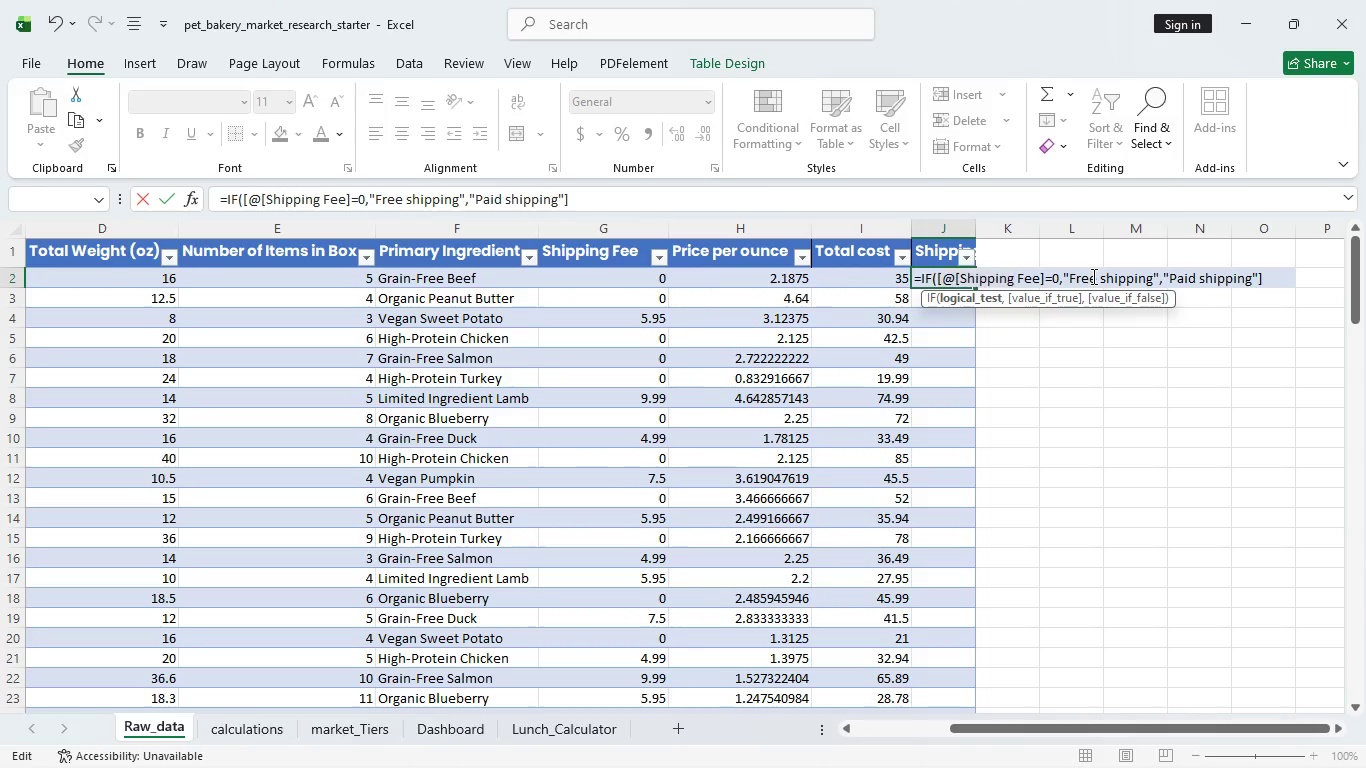 
left_click([1092, 276])
 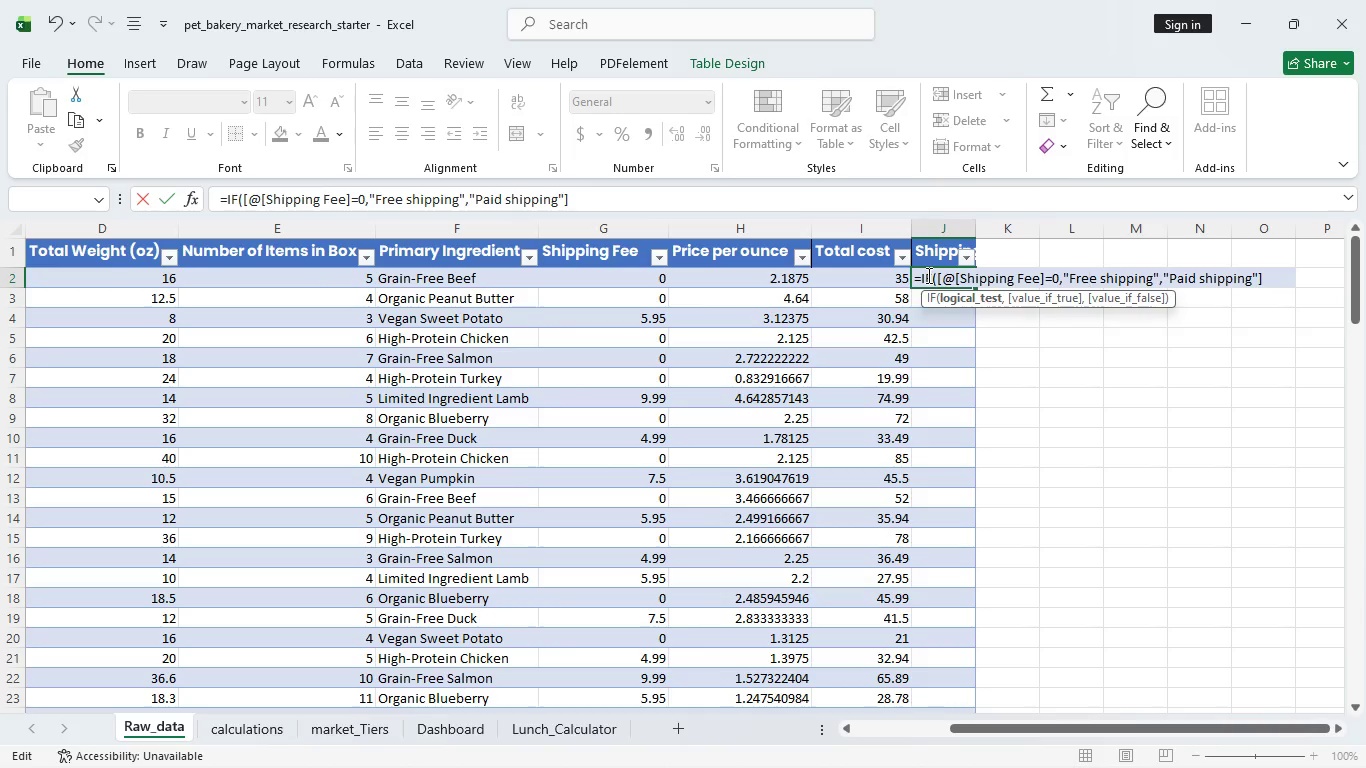 
left_click([927, 275])
 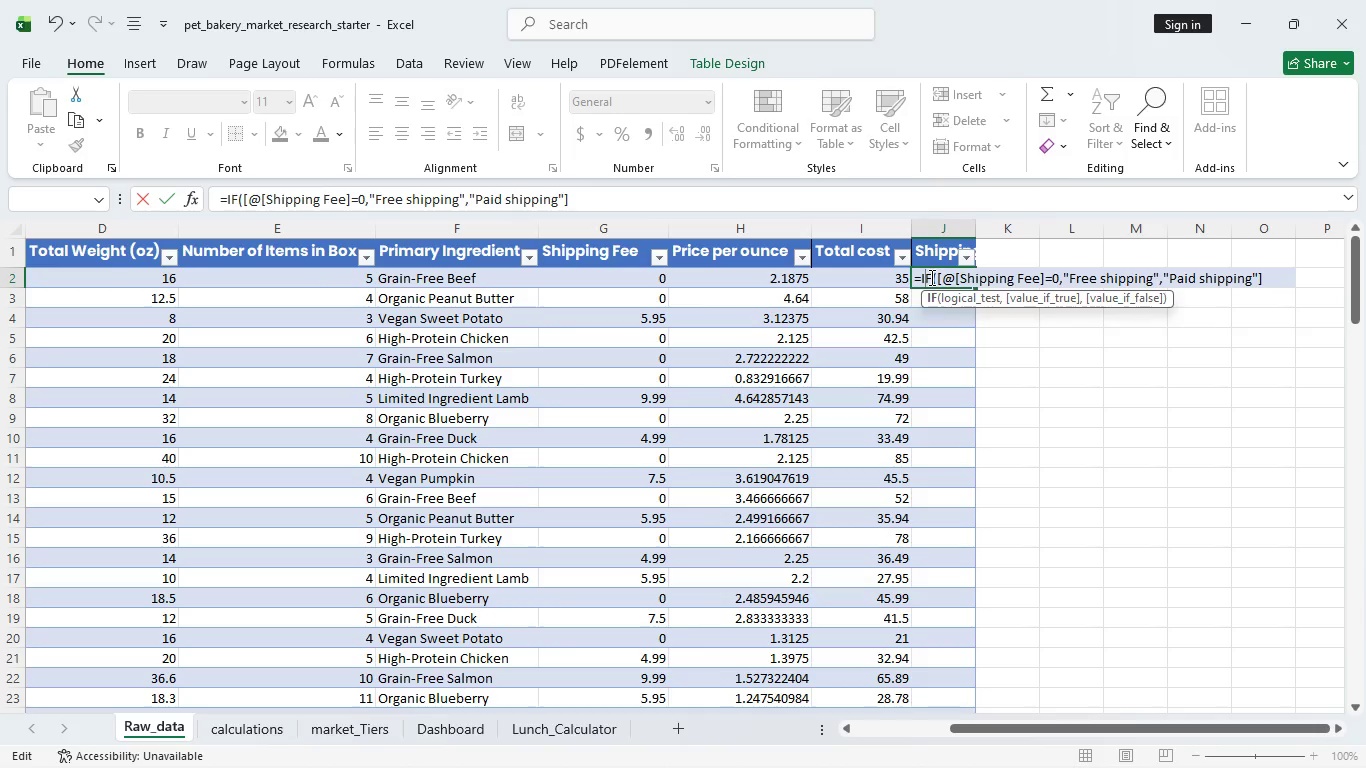 
left_click([930, 277])
 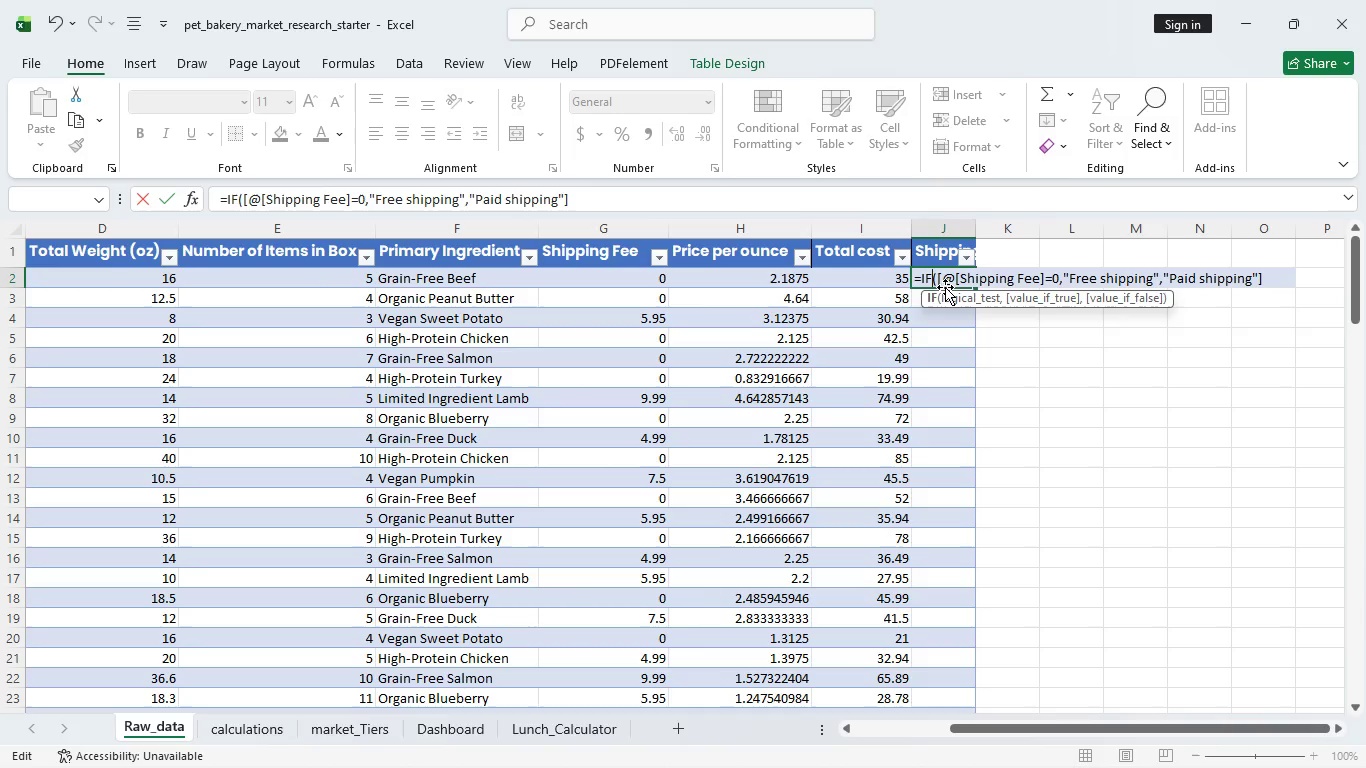 
wait(33.48)
 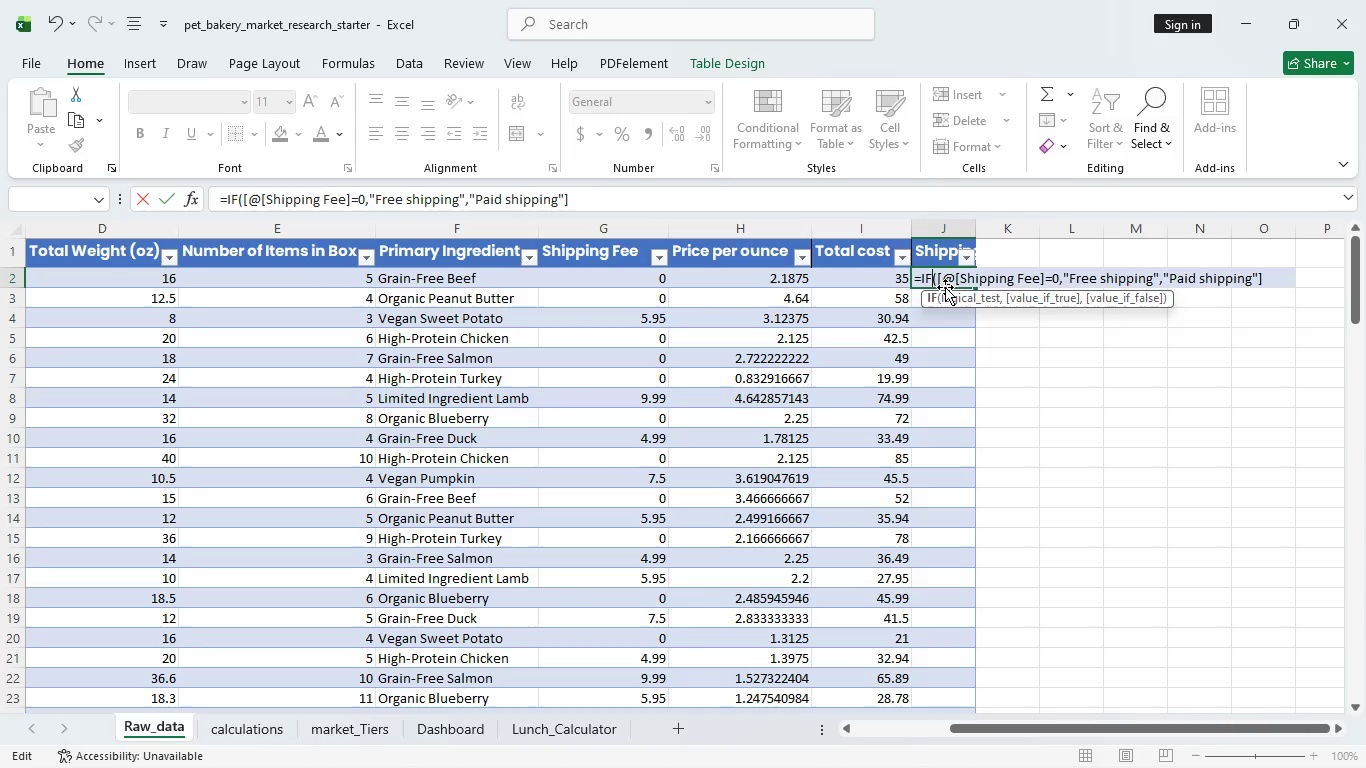 
left_click([944, 279])
 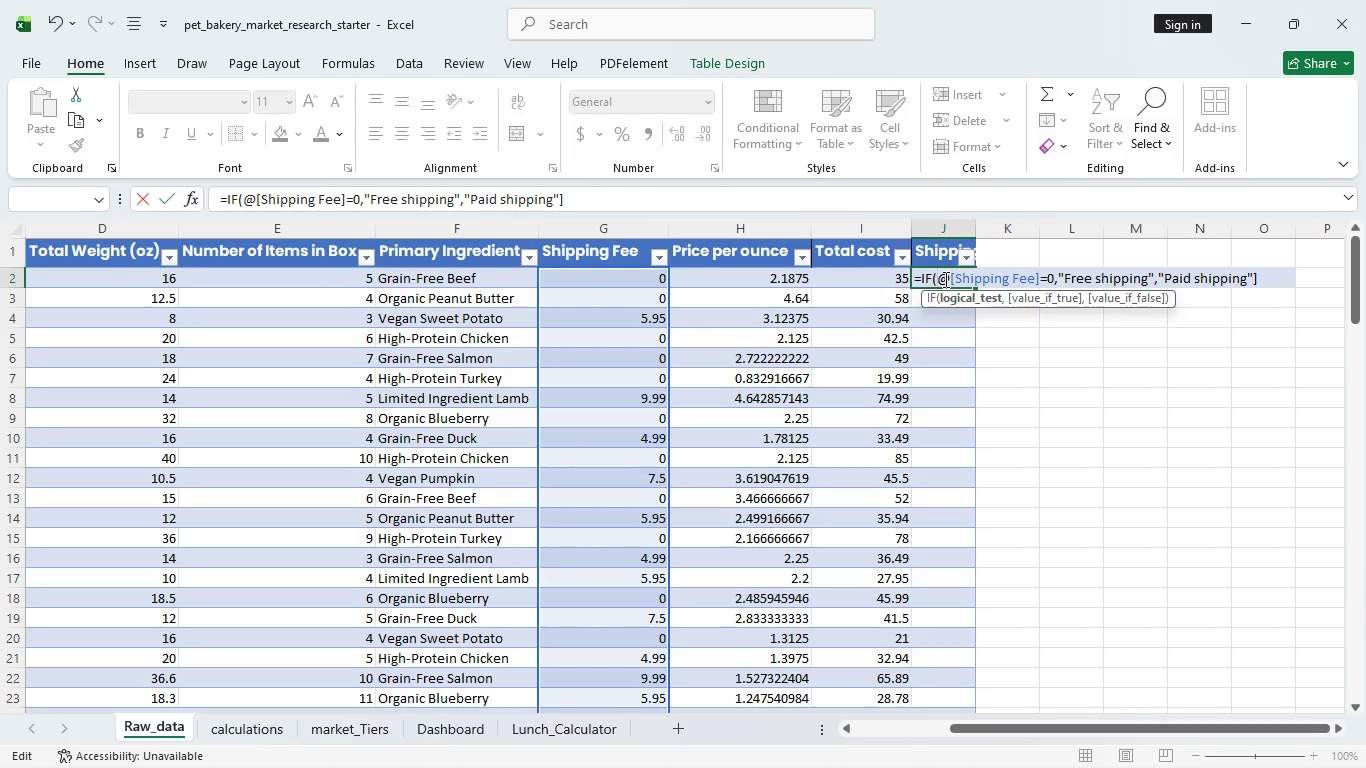 
key(Backspace)
 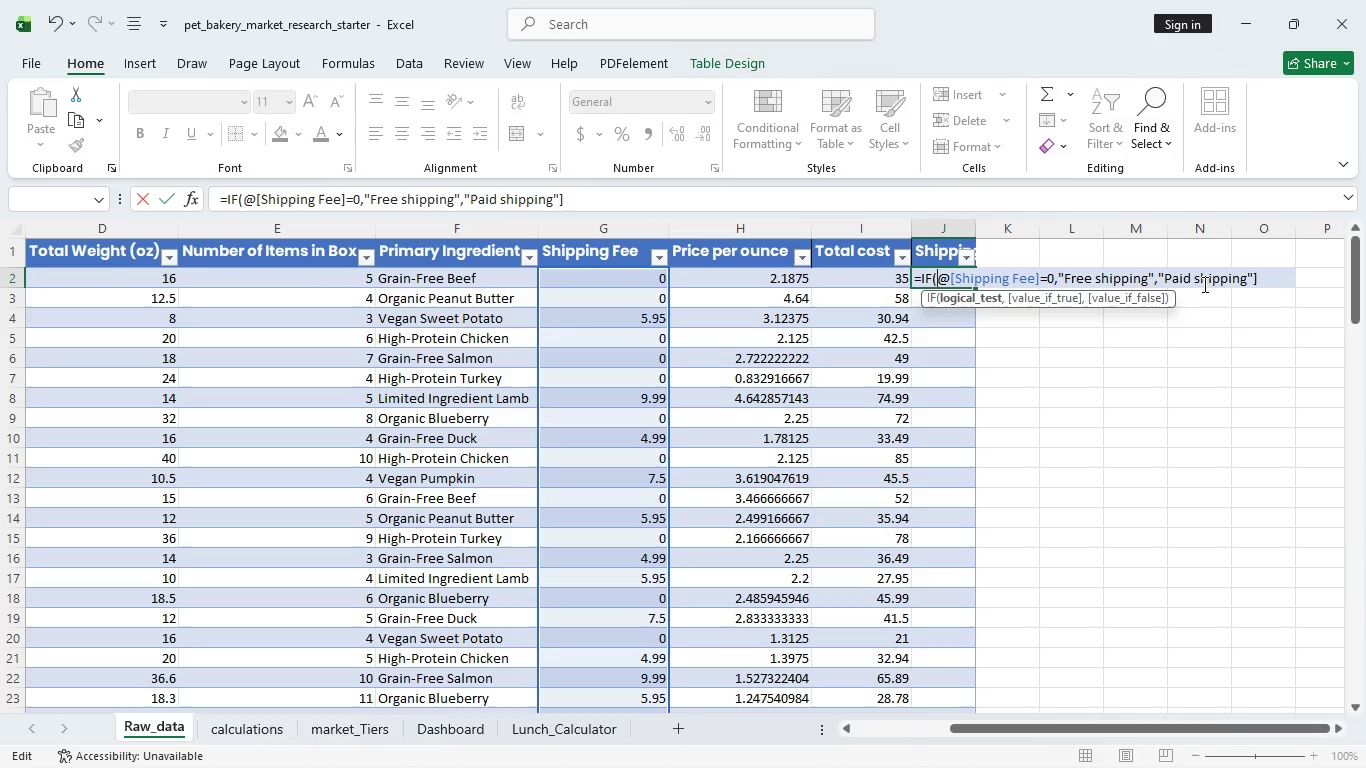 
key(Enter)
 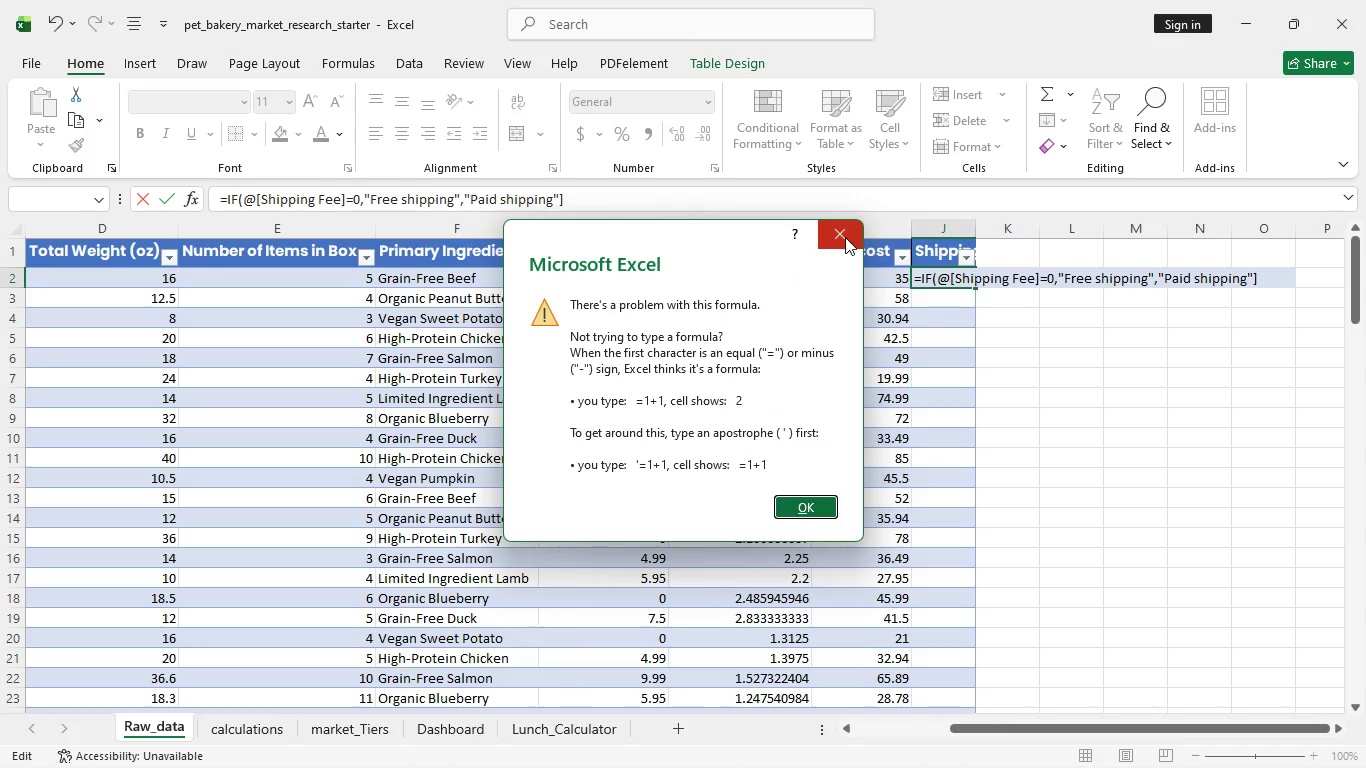 
left_click([845, 237])
 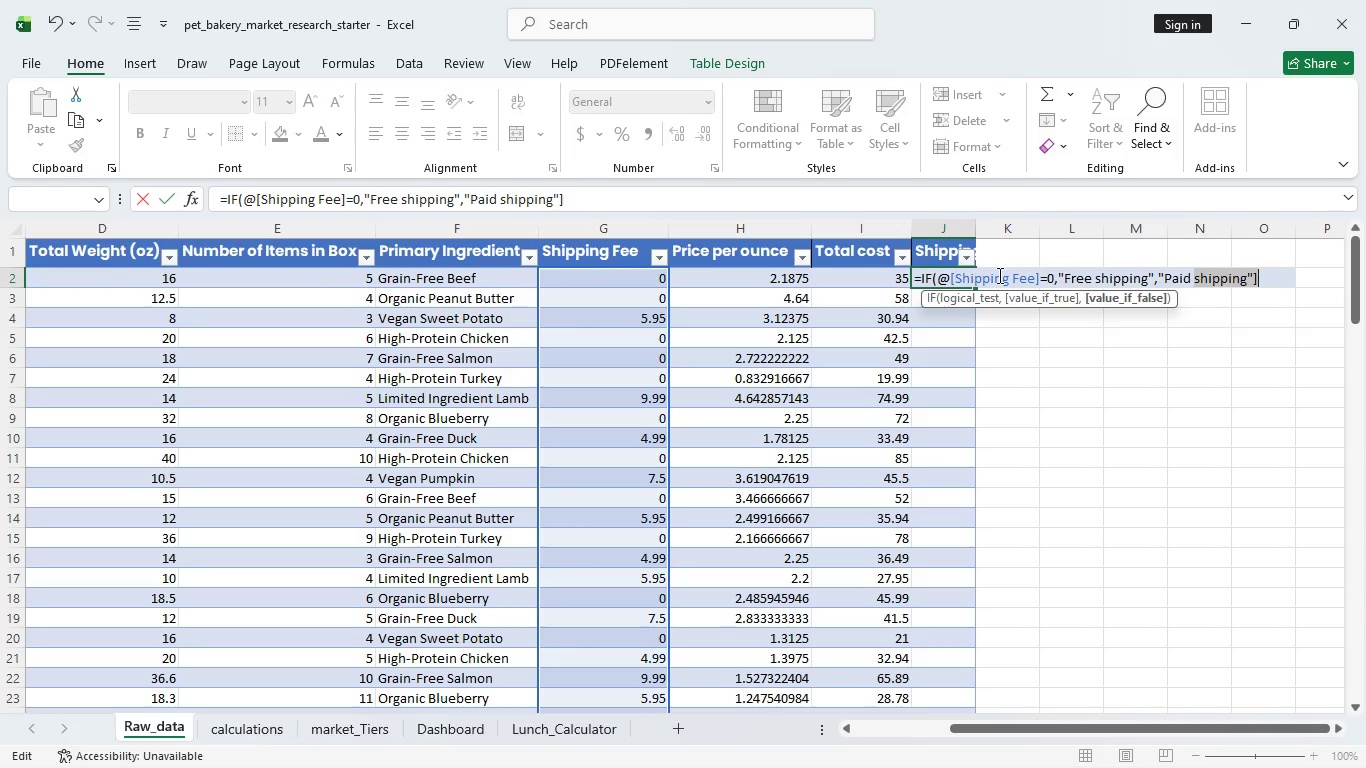 
wait(14.33)
 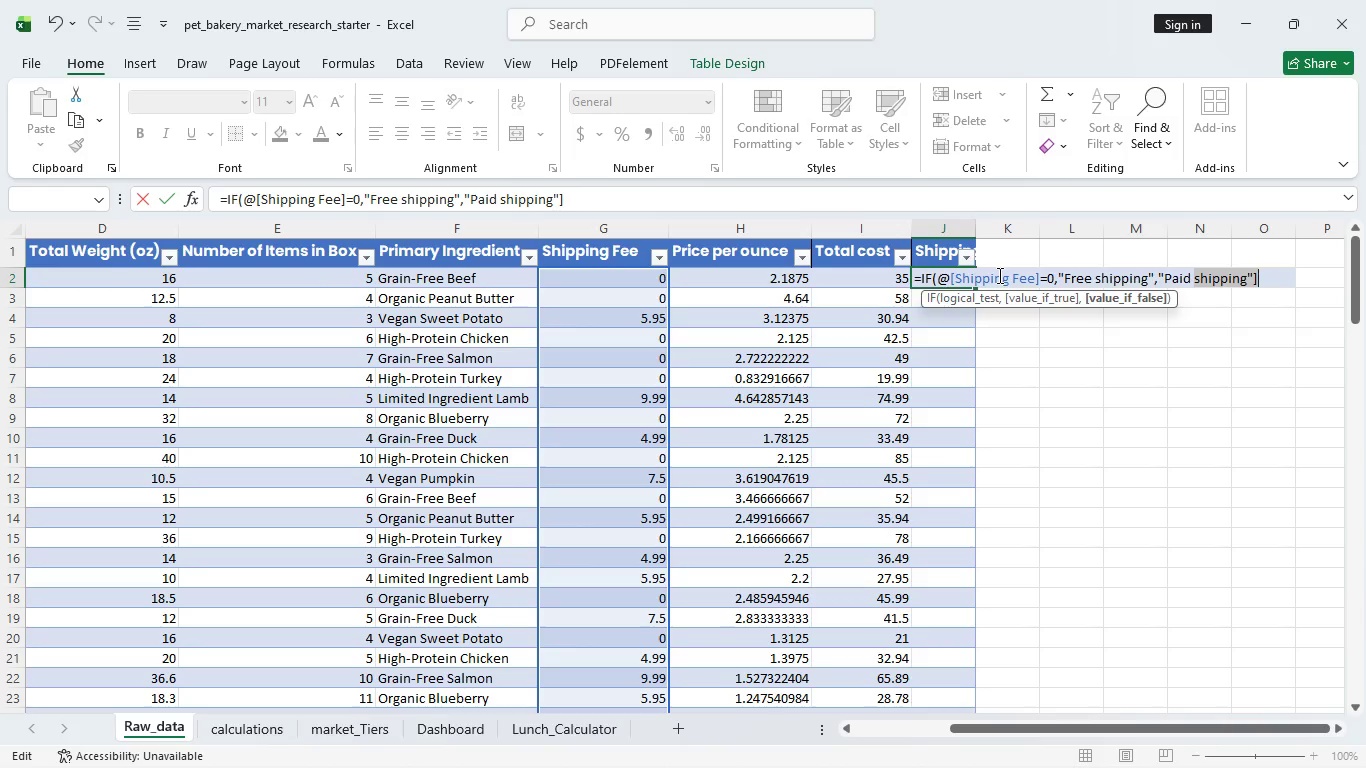 
left_click([937, 279])
 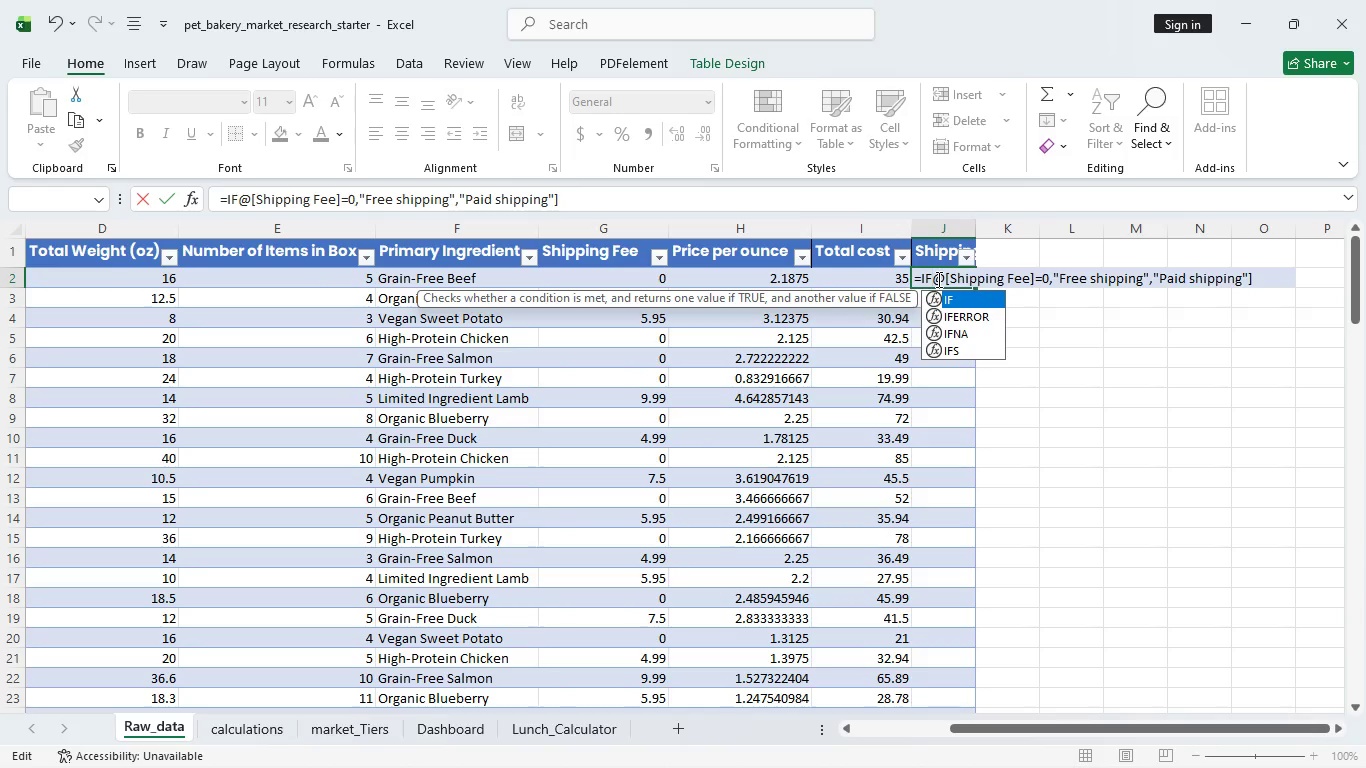 
key(Backspace)
 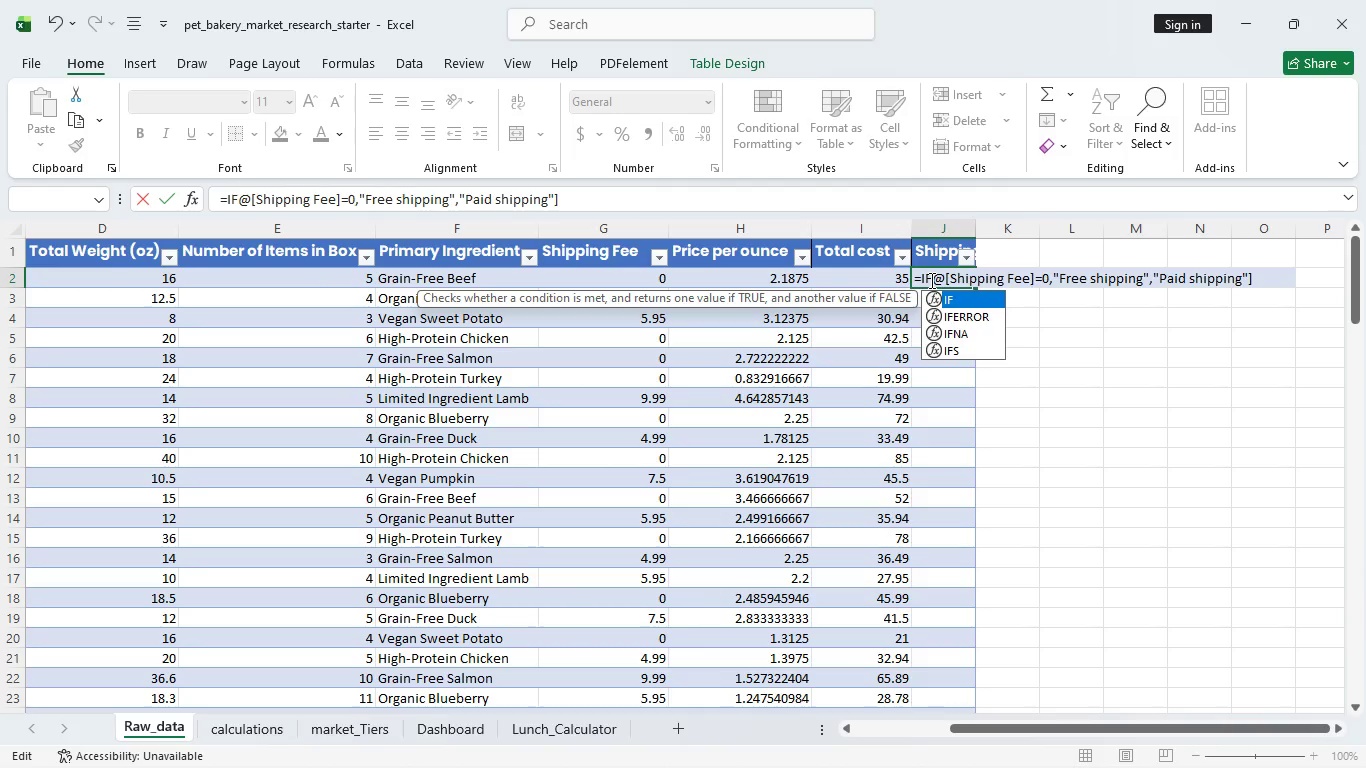 
wait(10.0)
 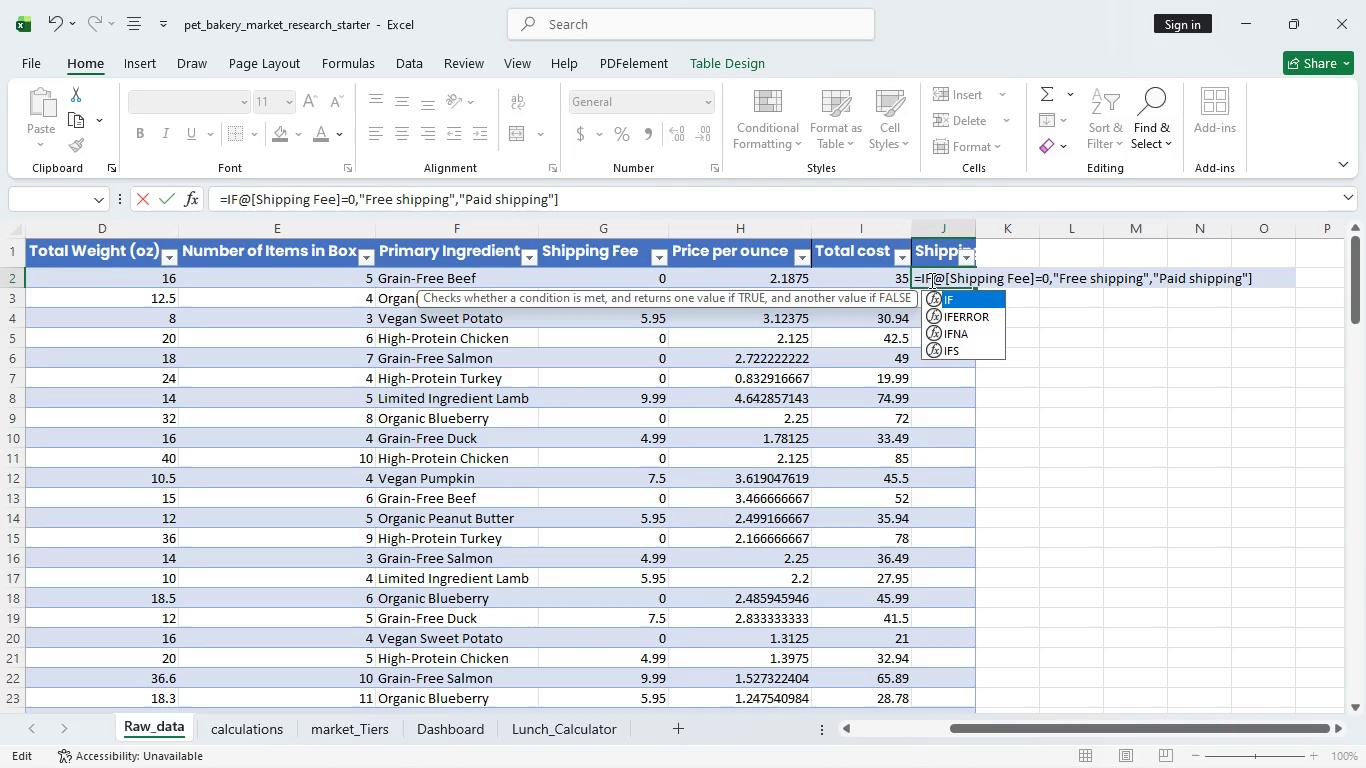 
key(Shift+0)
 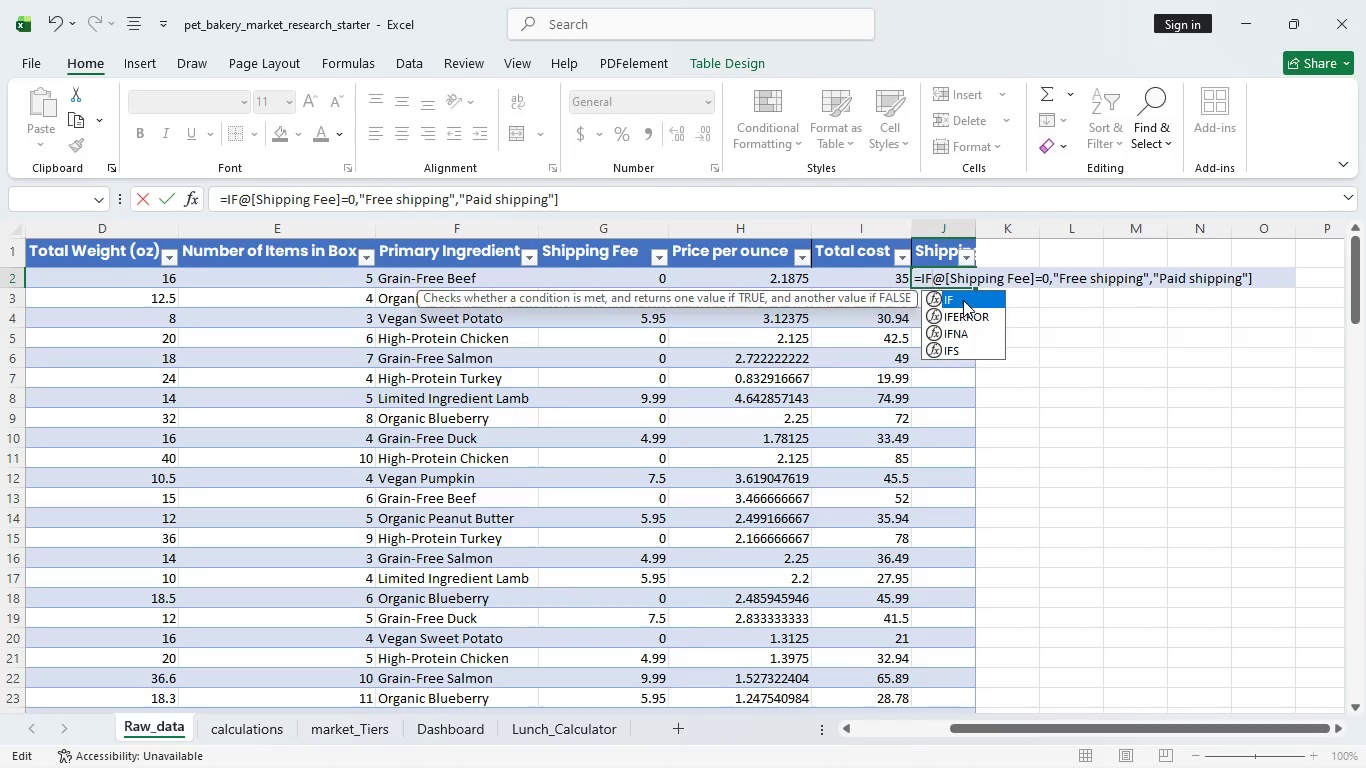 
key(Backspace)
 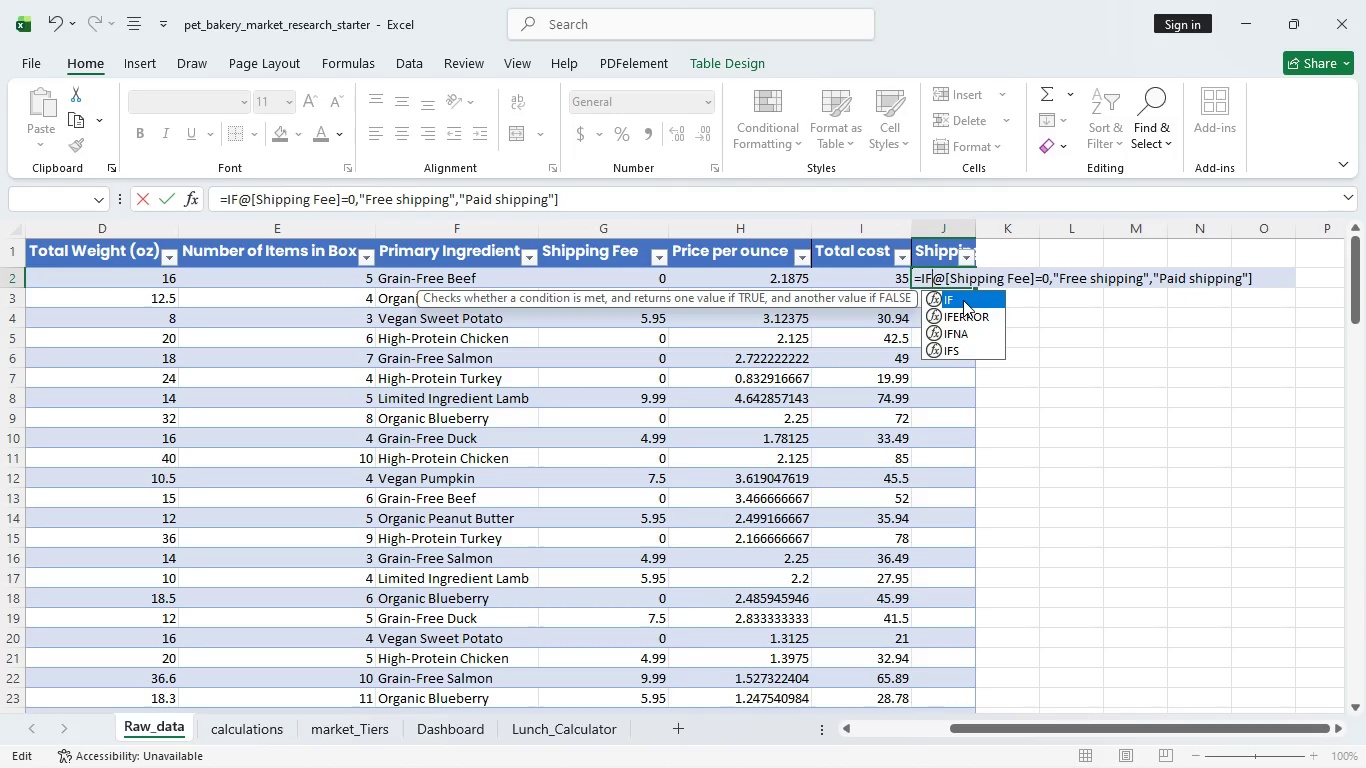 
key(Shift+9)
 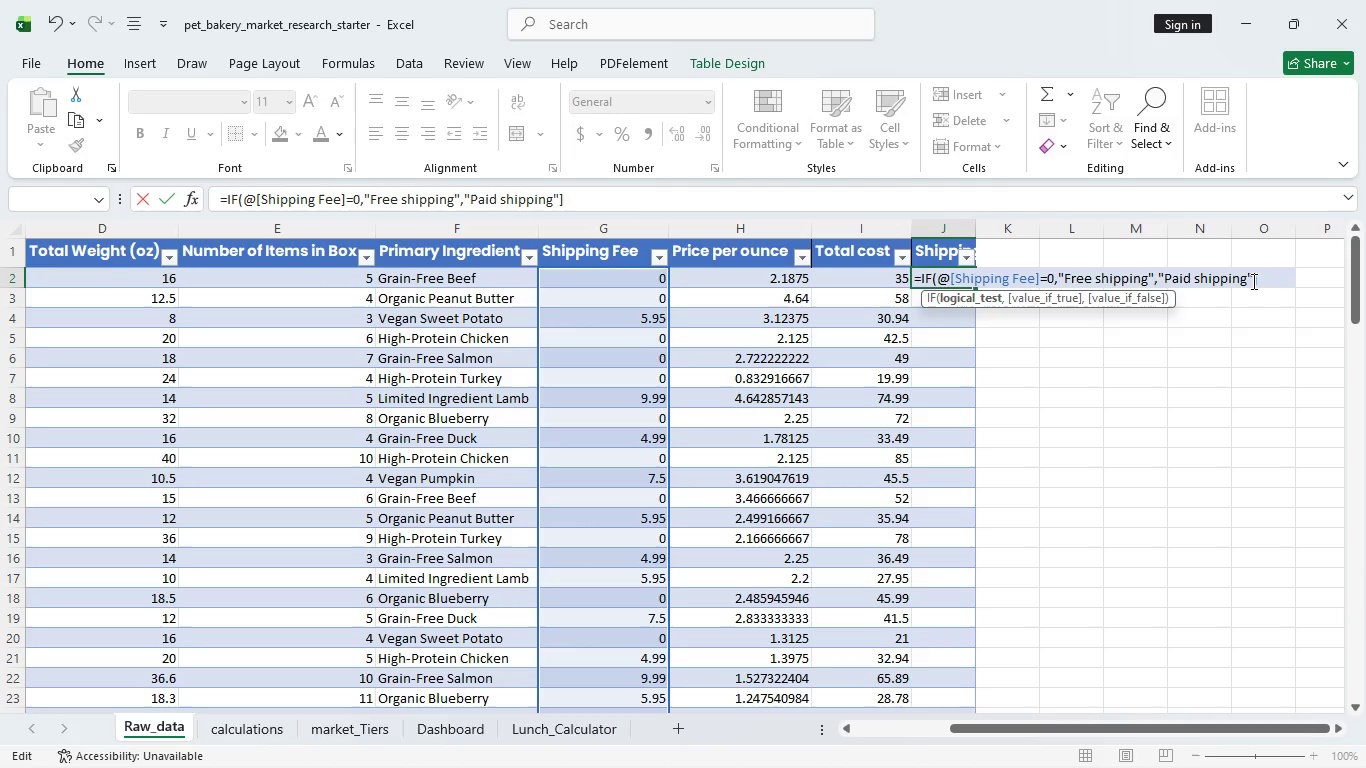 
wait(20.78)
 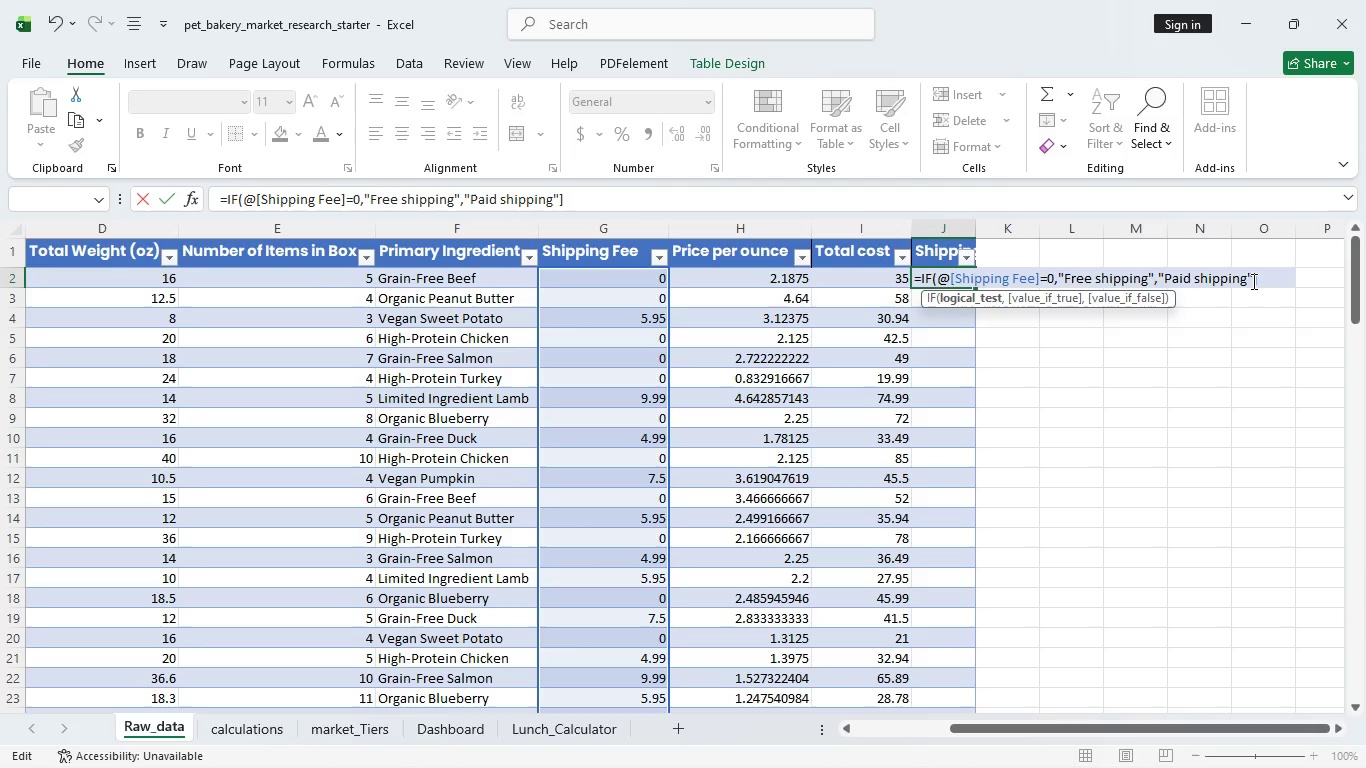 
left_click([1258, 279])
 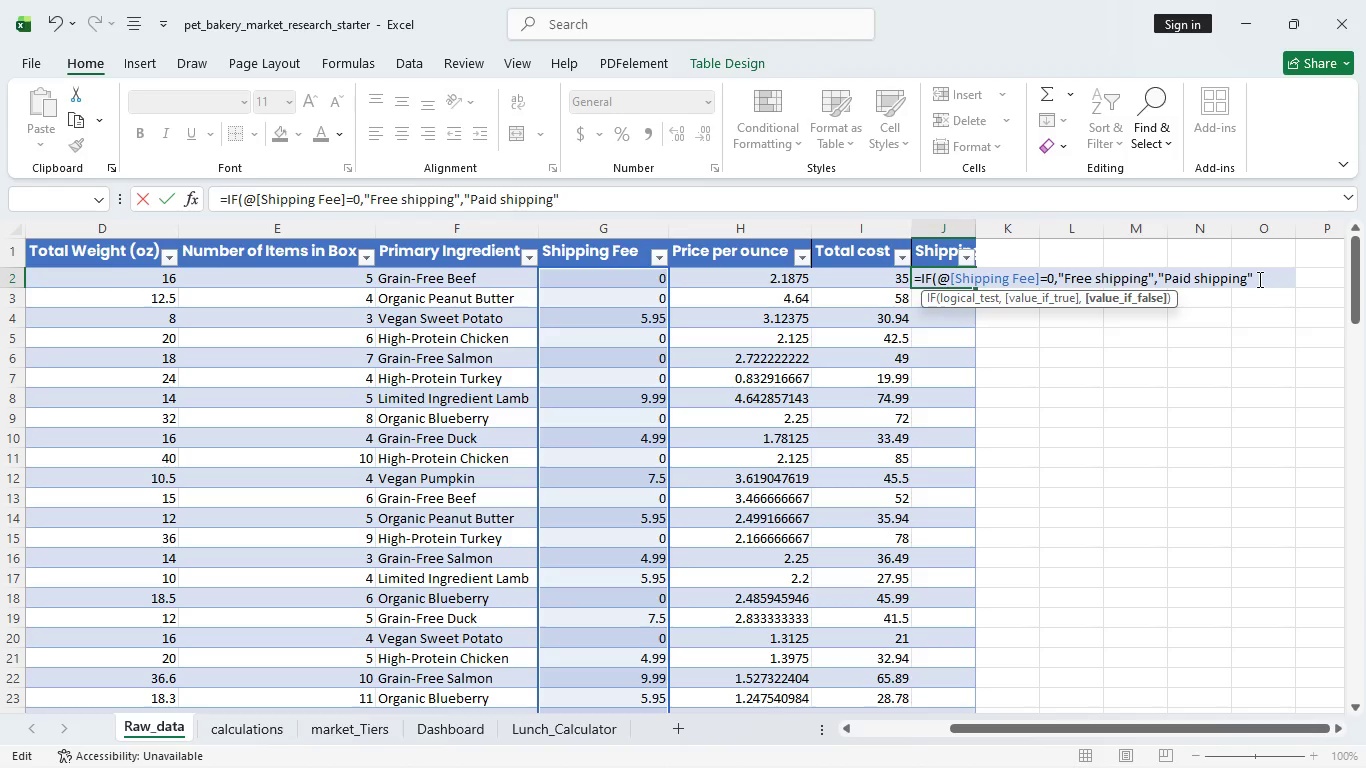 
key(Backspace)
 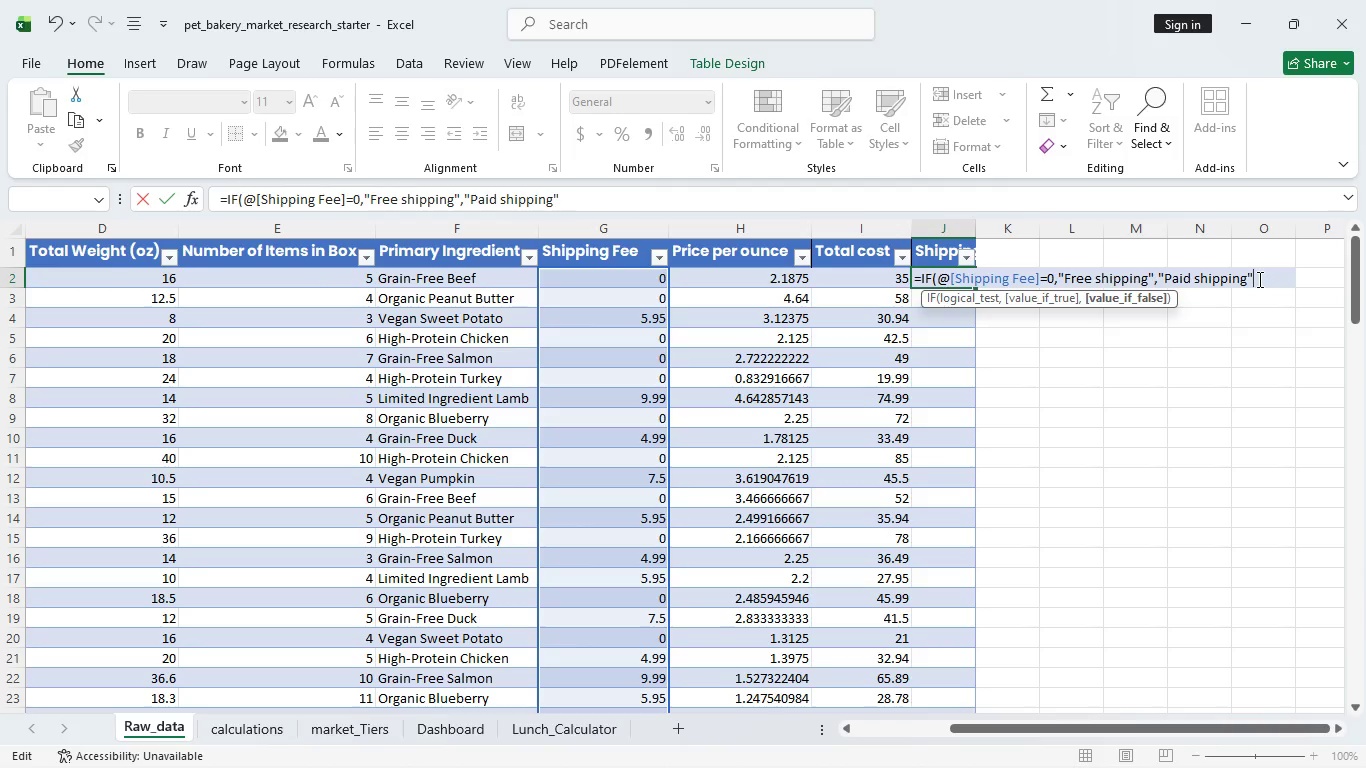 
key(Shift+0)
 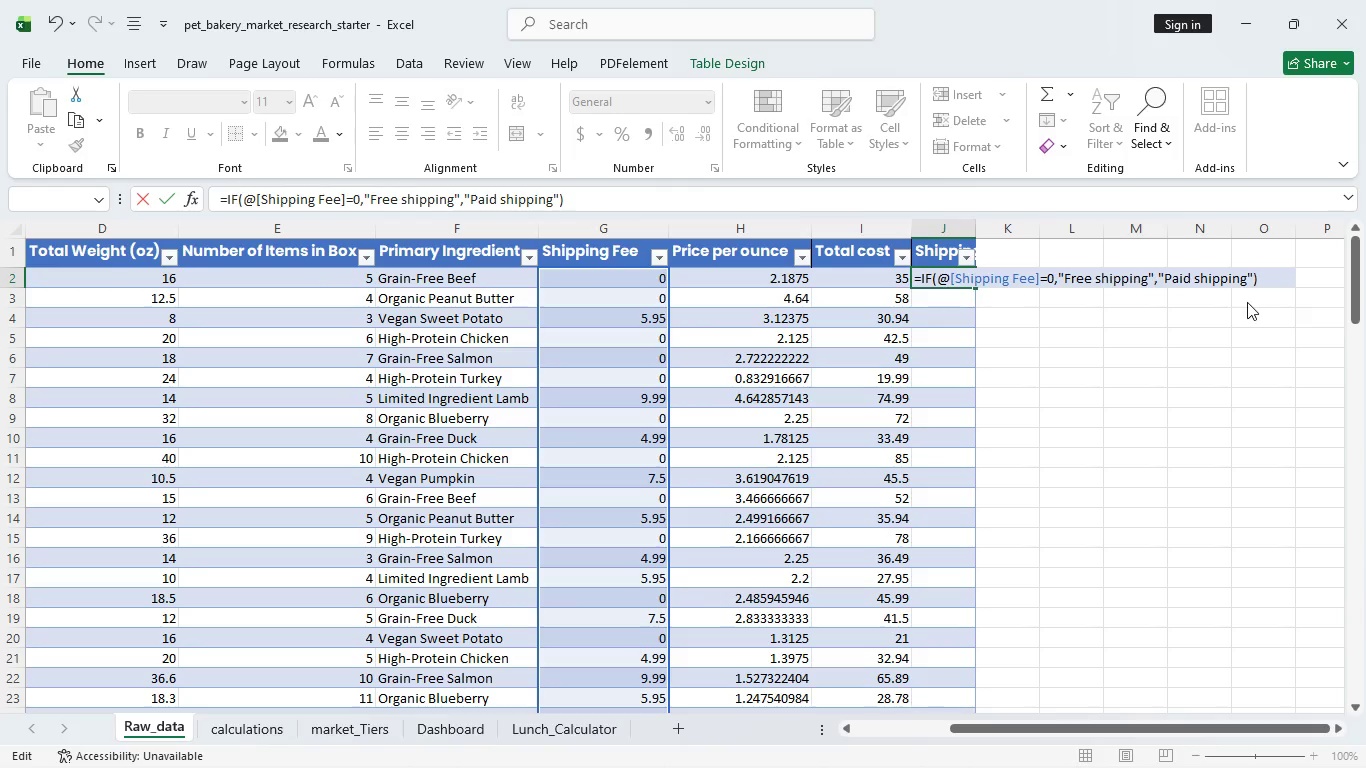 
key(Enter)
 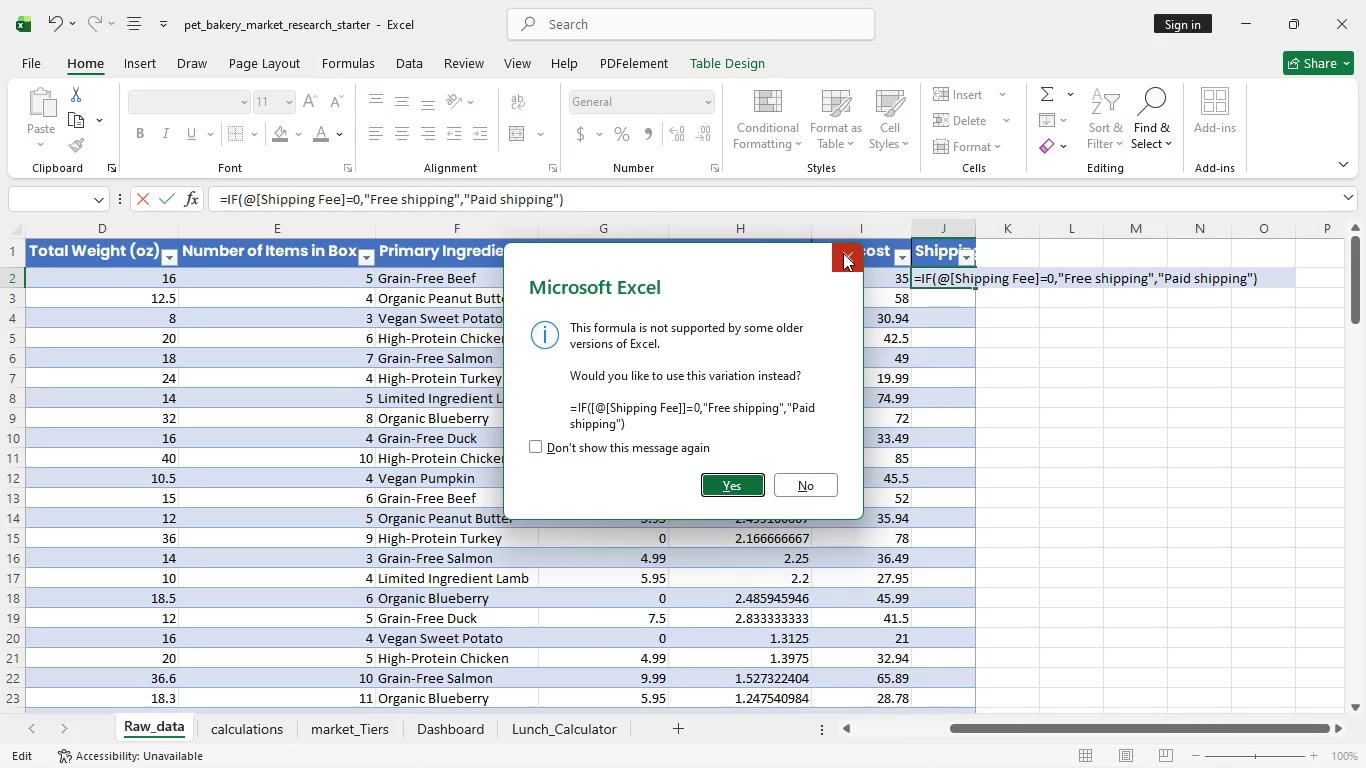 
wait(20.66)
 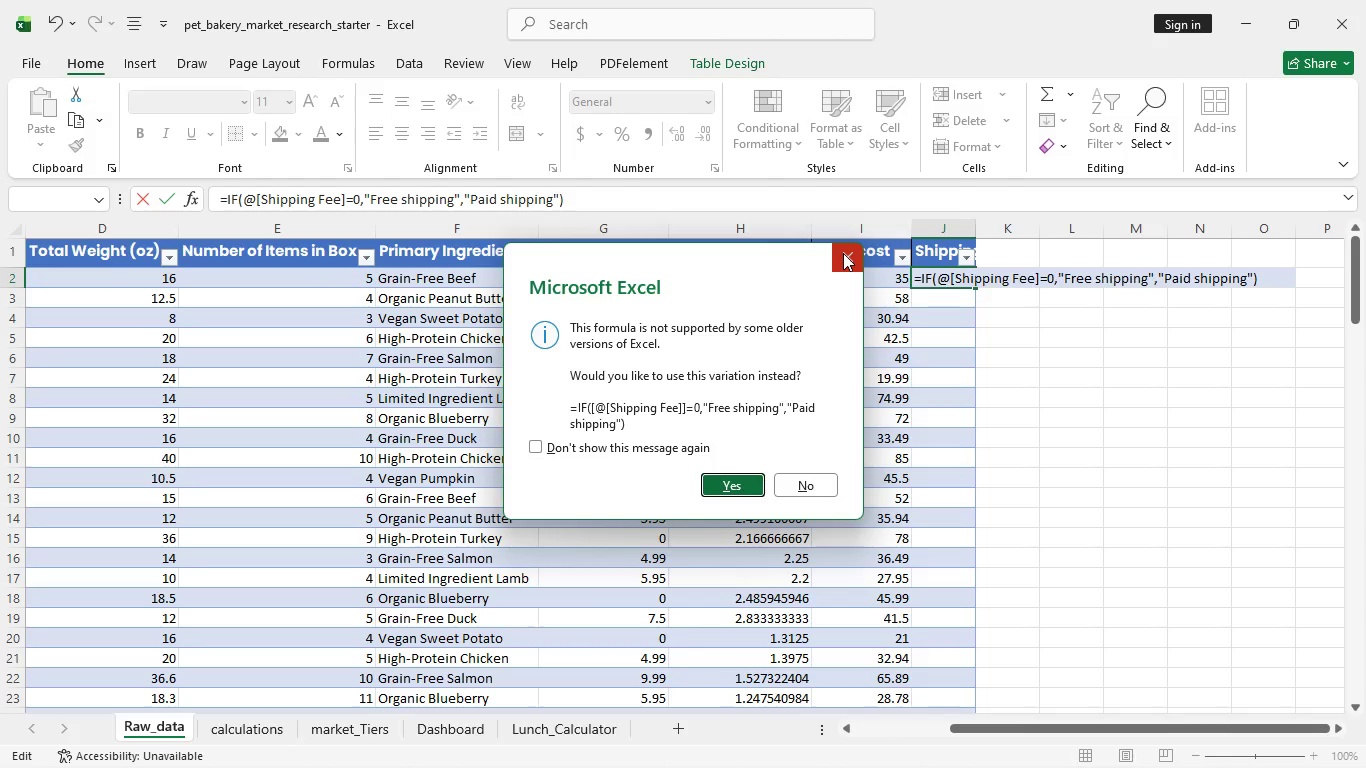 
left_click([736, 492])
 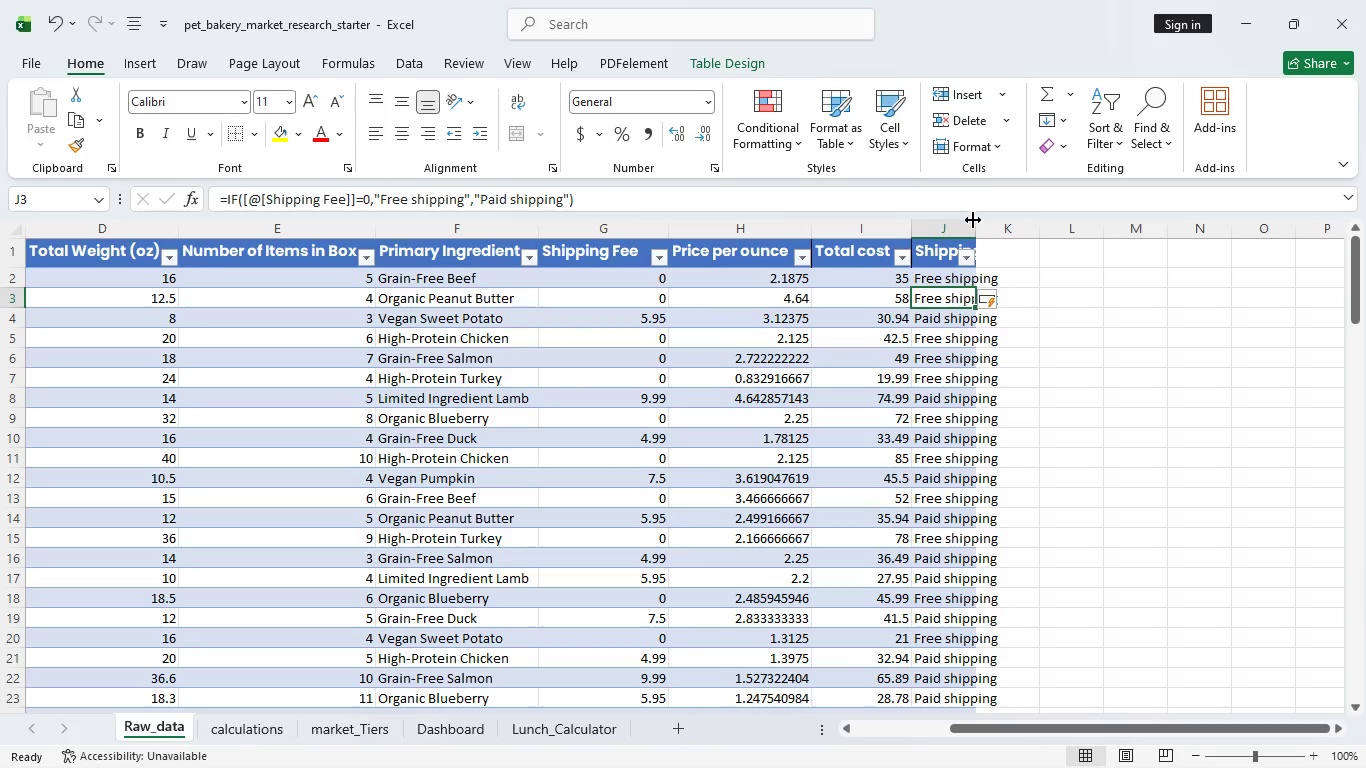 
wait(7.36)
 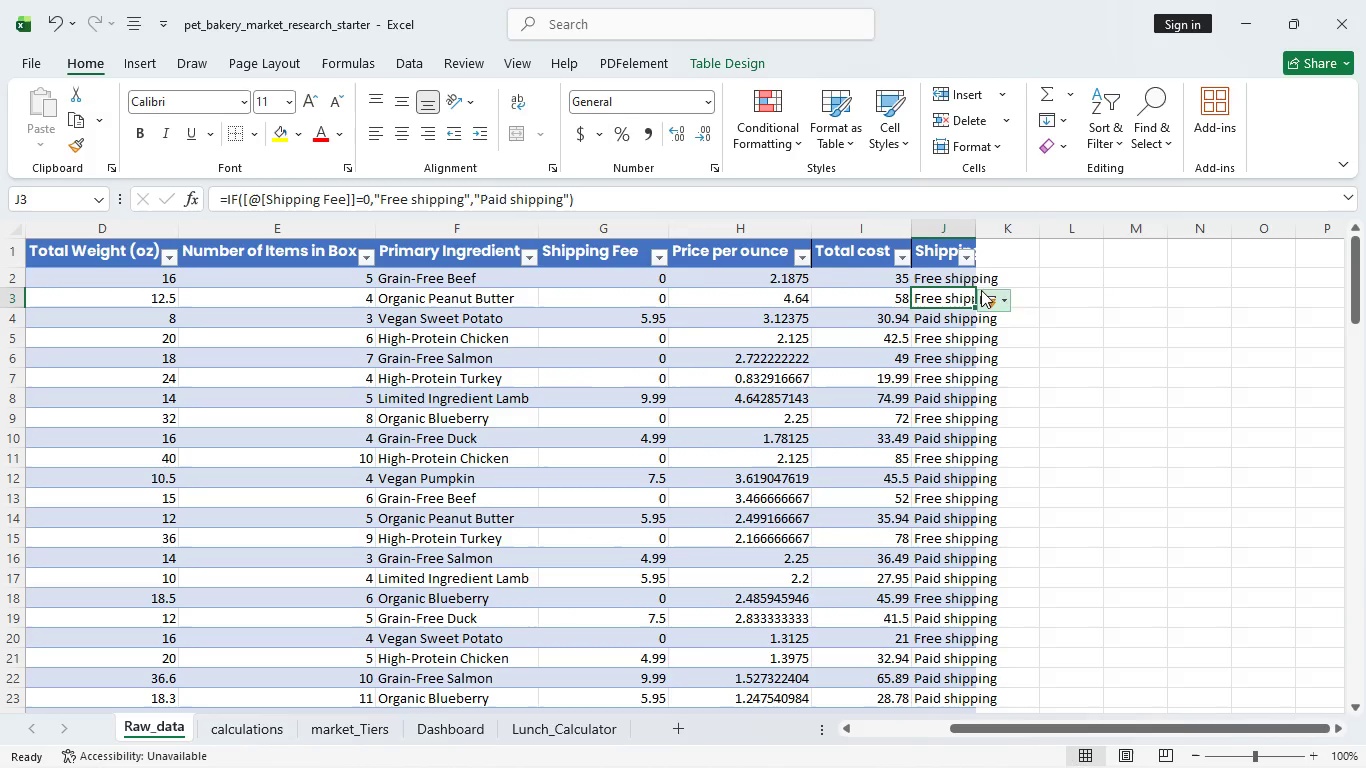 
double_click([975, 223])
 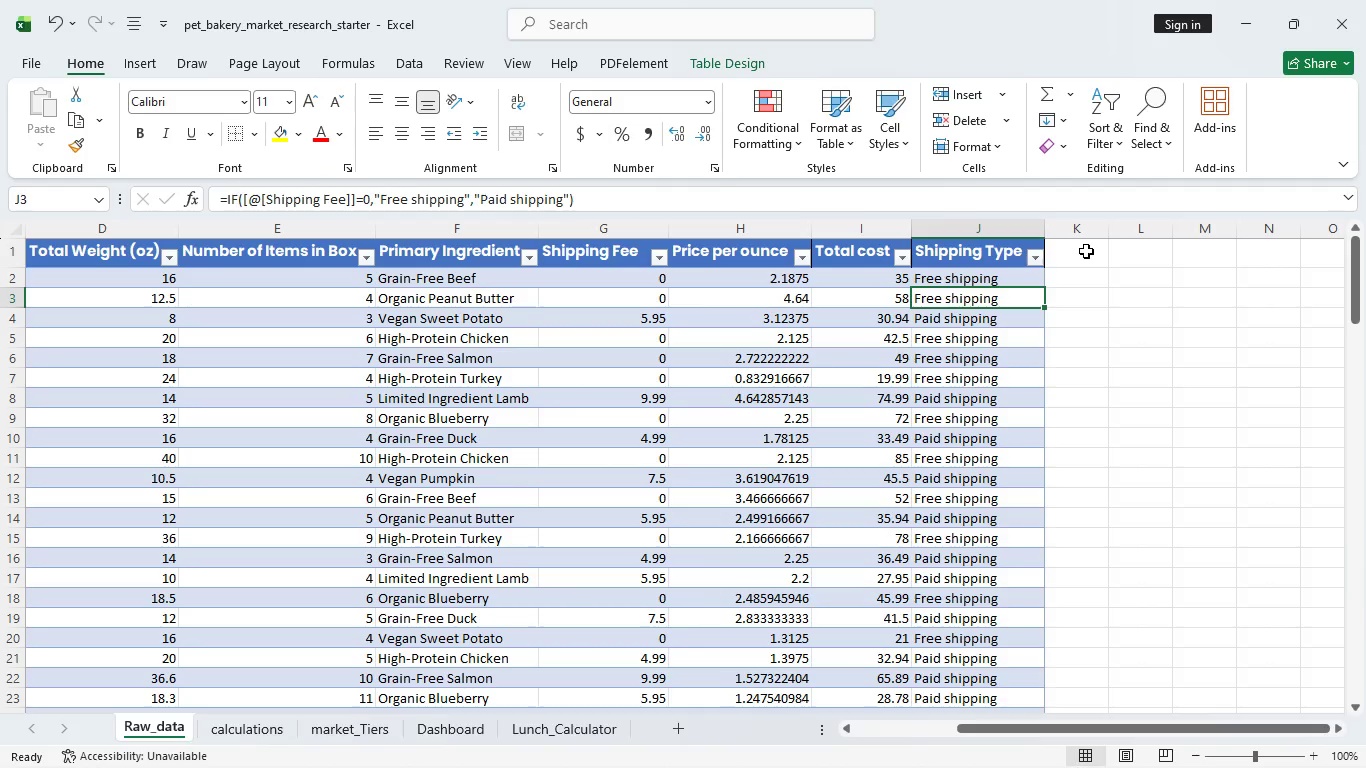 
wait(46.95)
 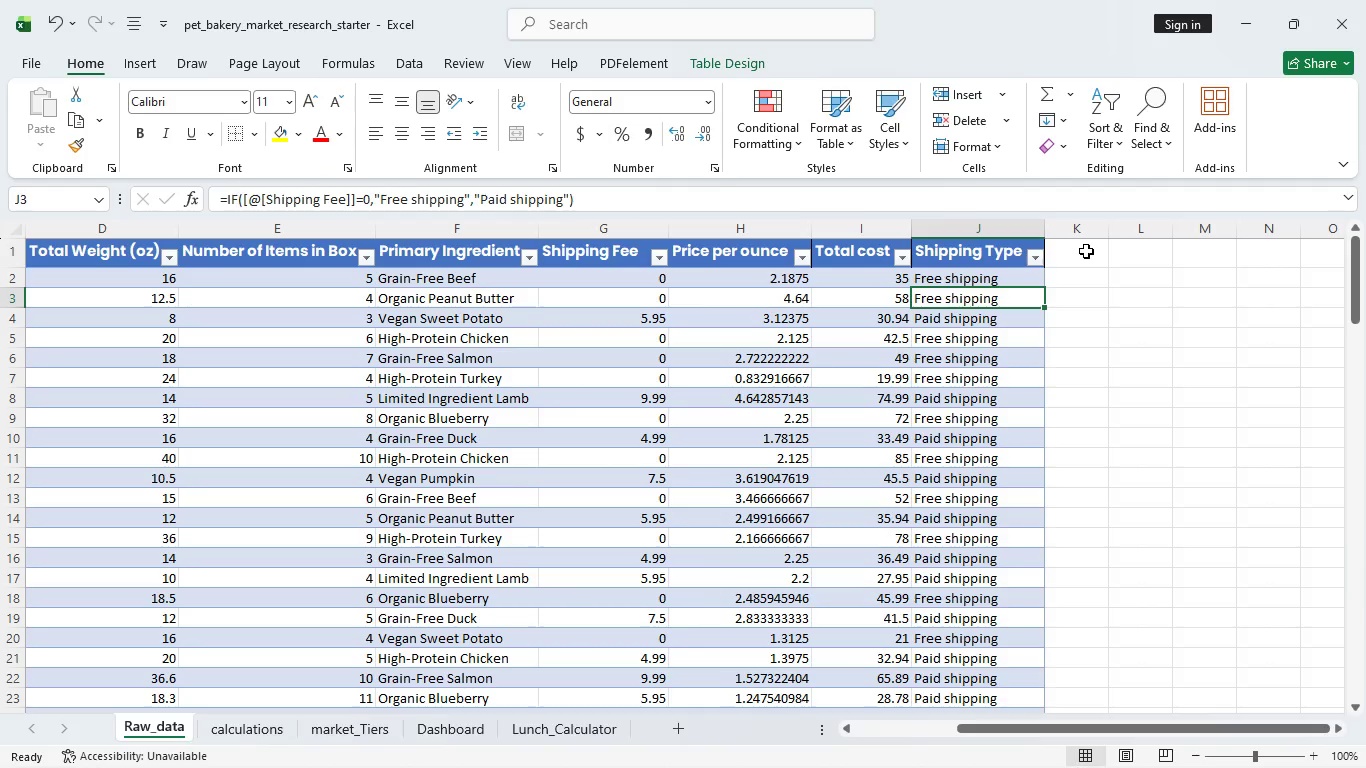 
left_click([1081, 251])
 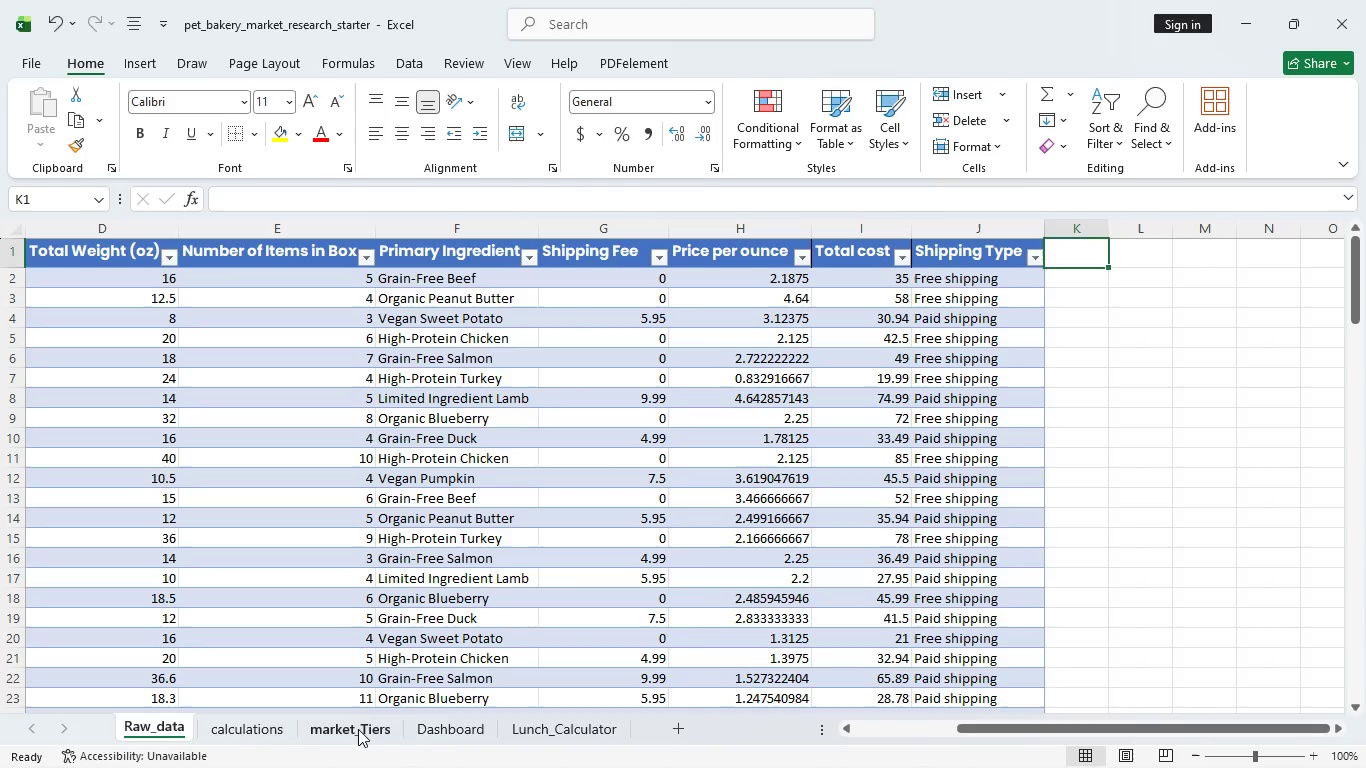 
wait(78.25)
 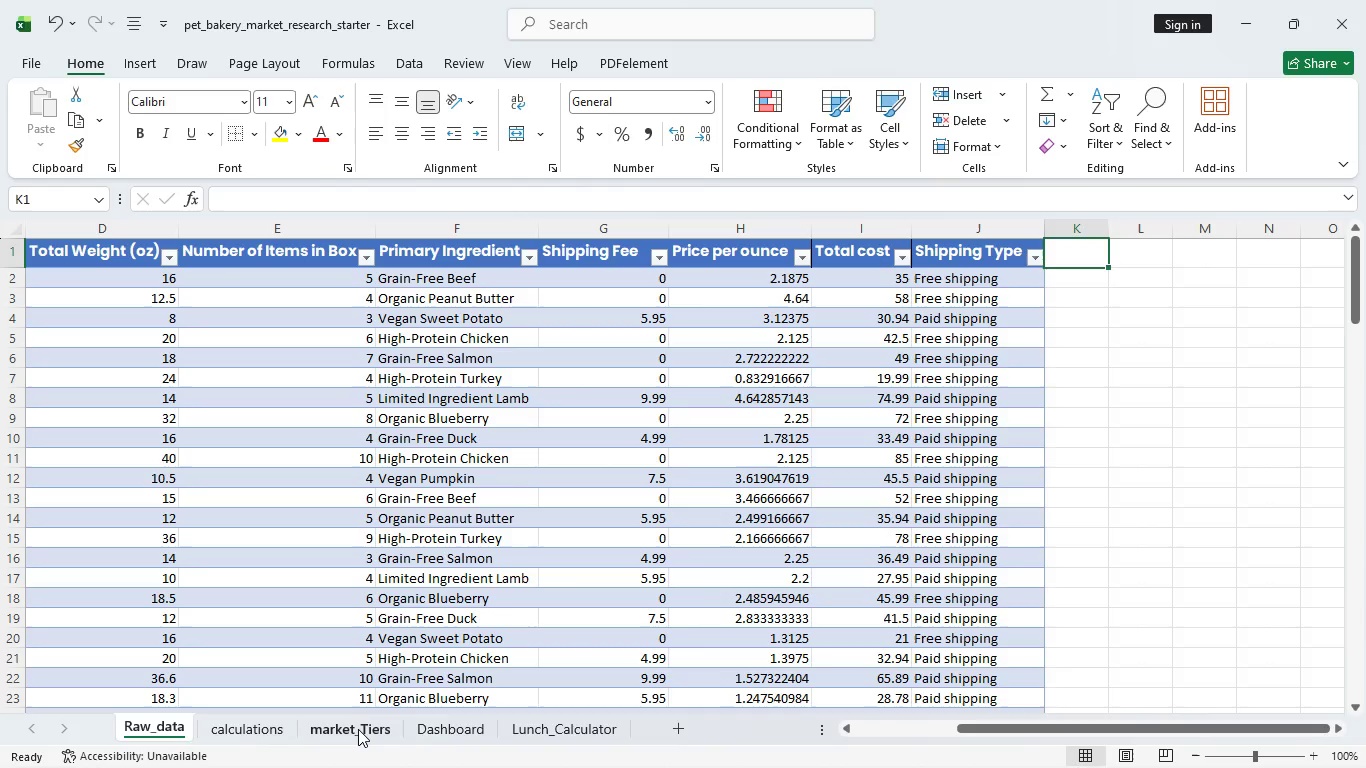 
left_click([359, 731])
 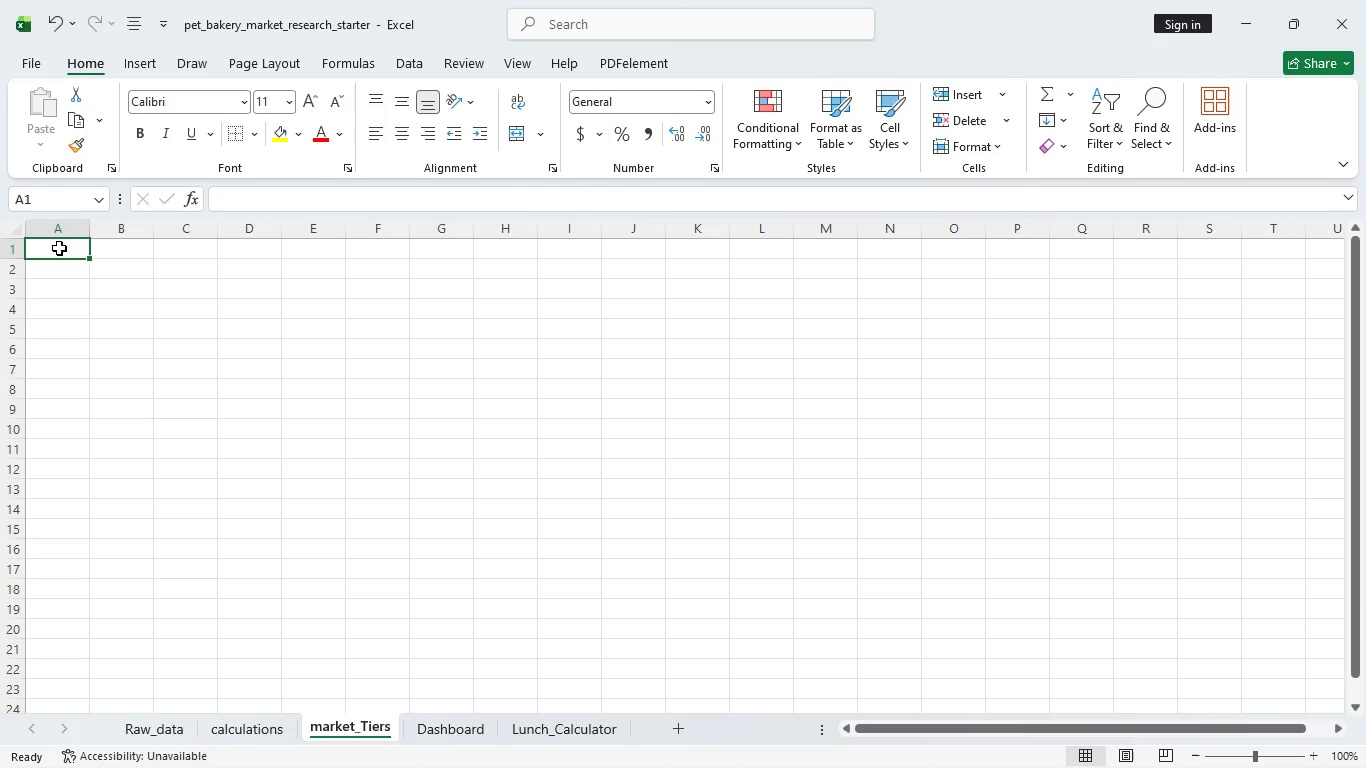 
wait(41.23)
 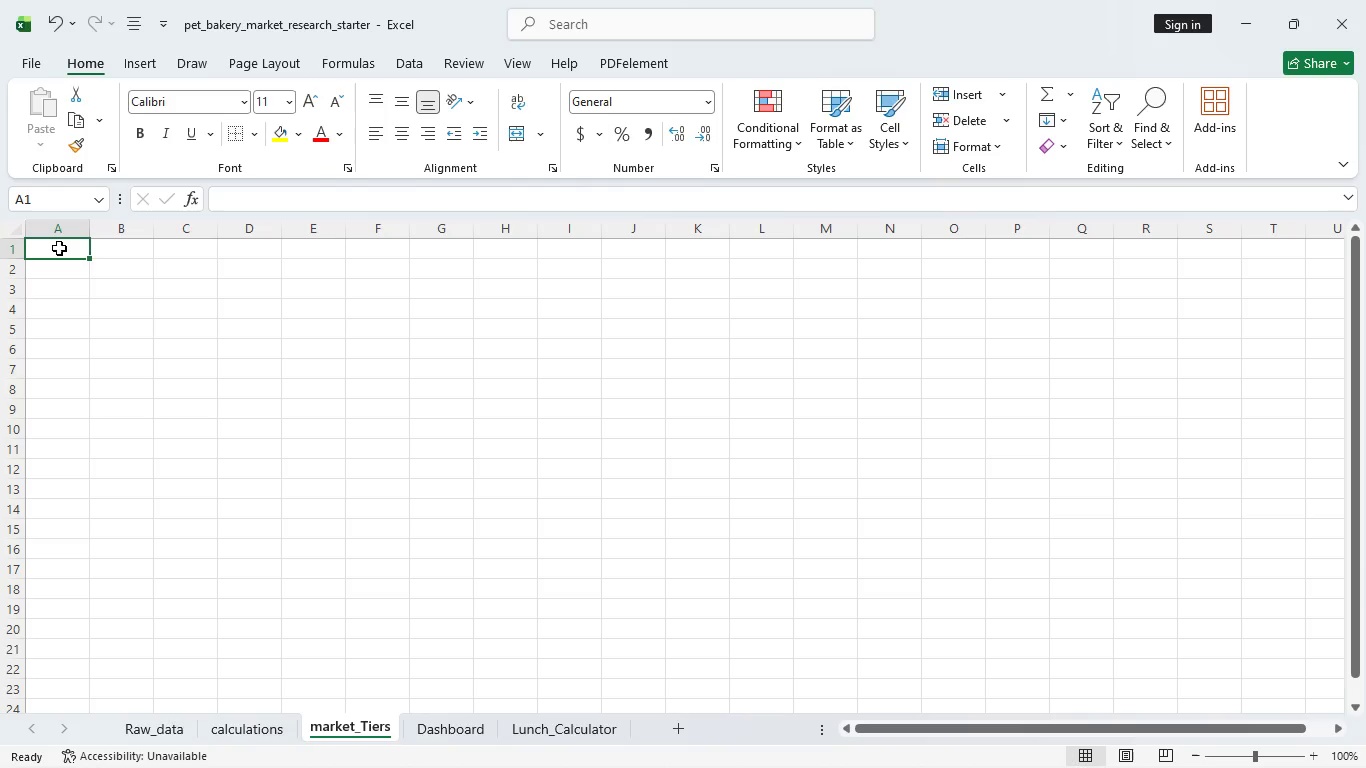 
type(M9)
key(Backspace)
type(IN)
 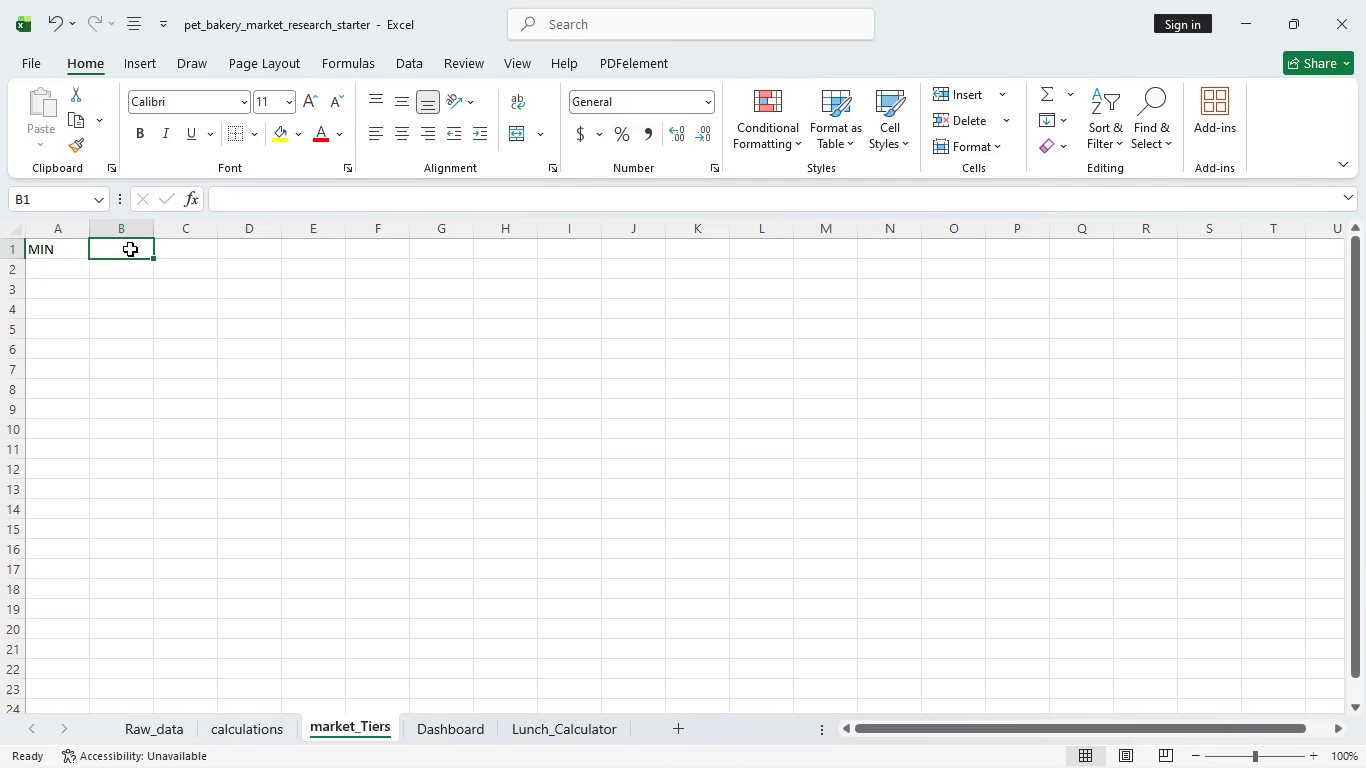 
key(Tab)
 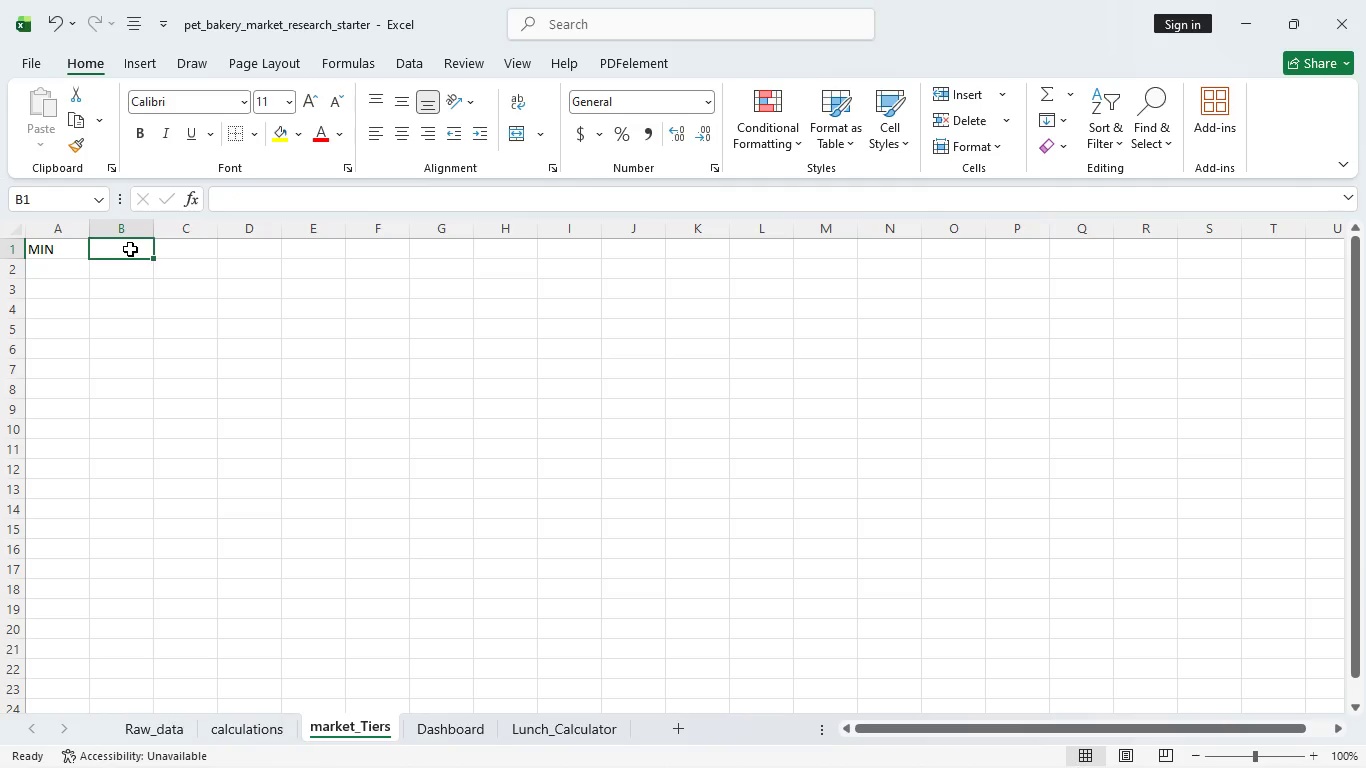 
wait(8.19)
 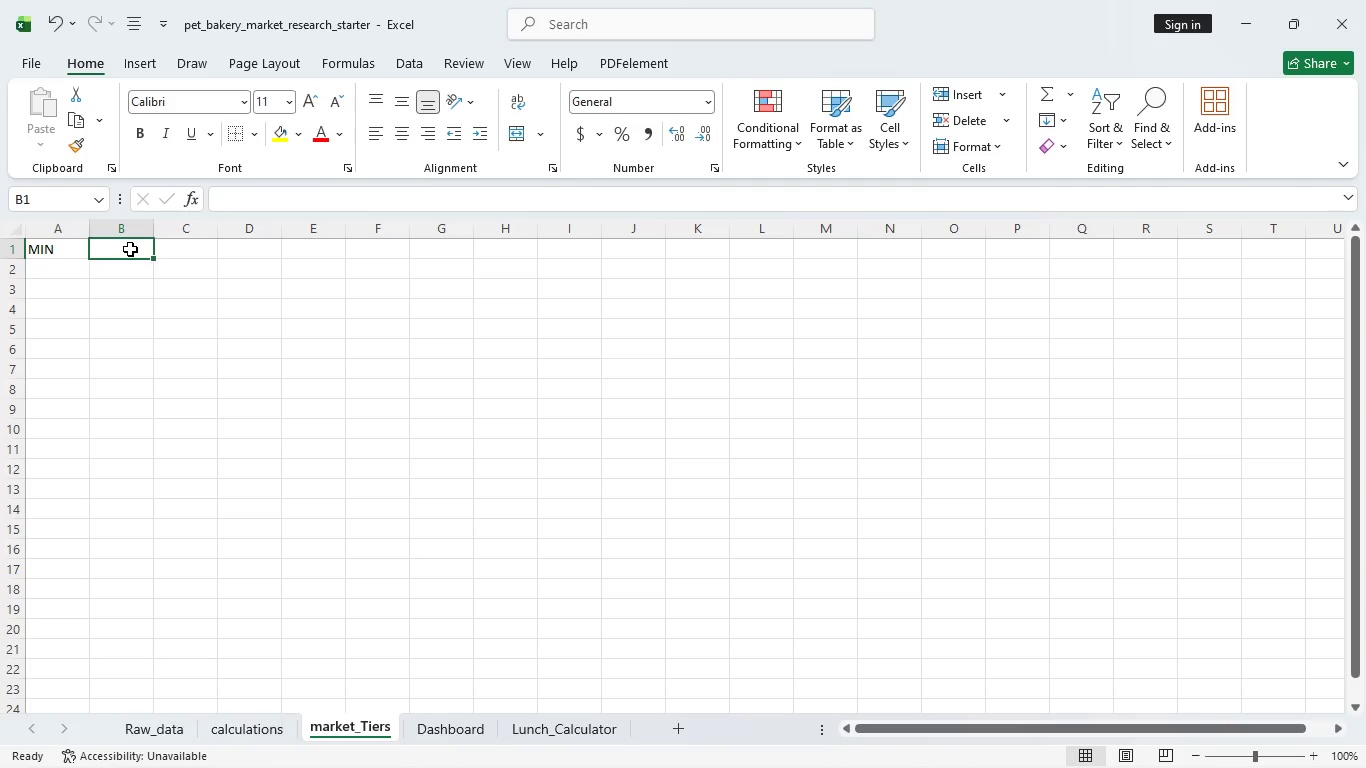 
key(ArrowLeft)
 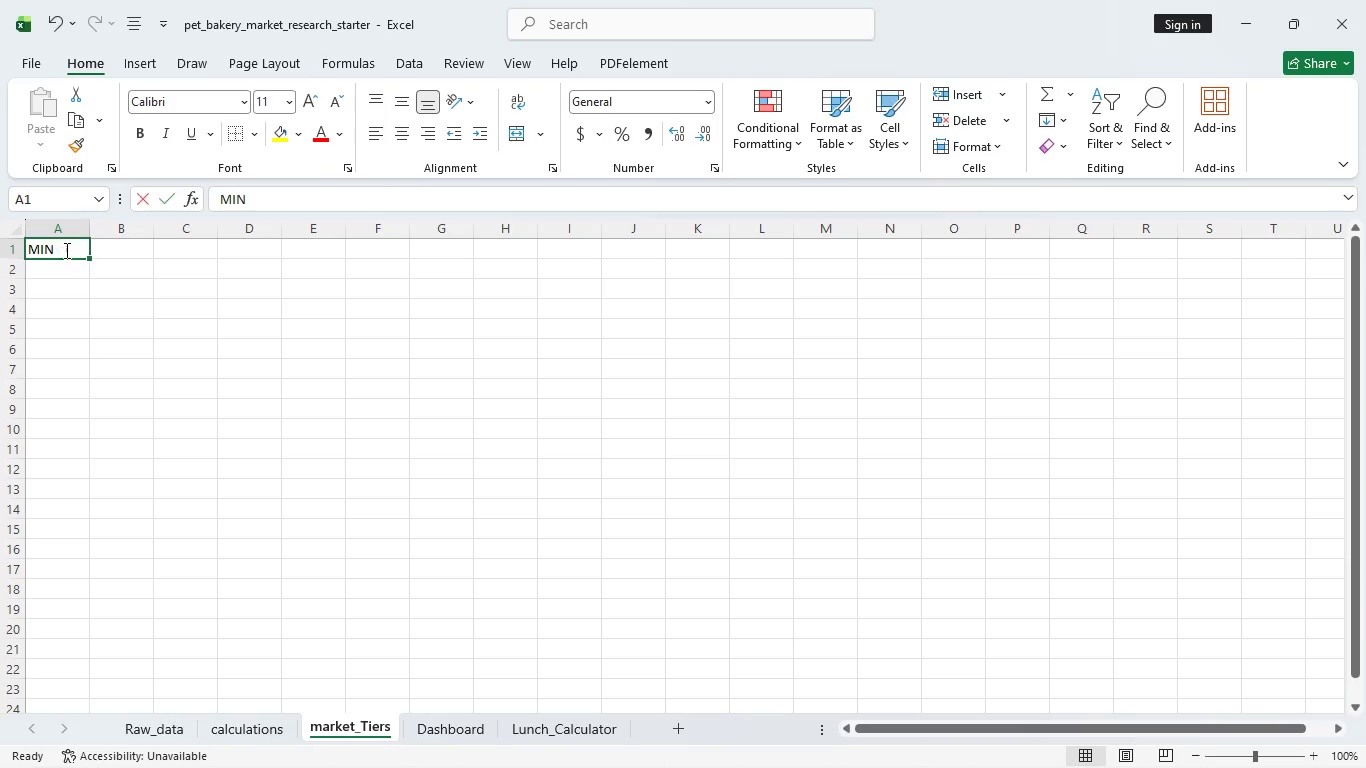 
double_click([65, 250])
 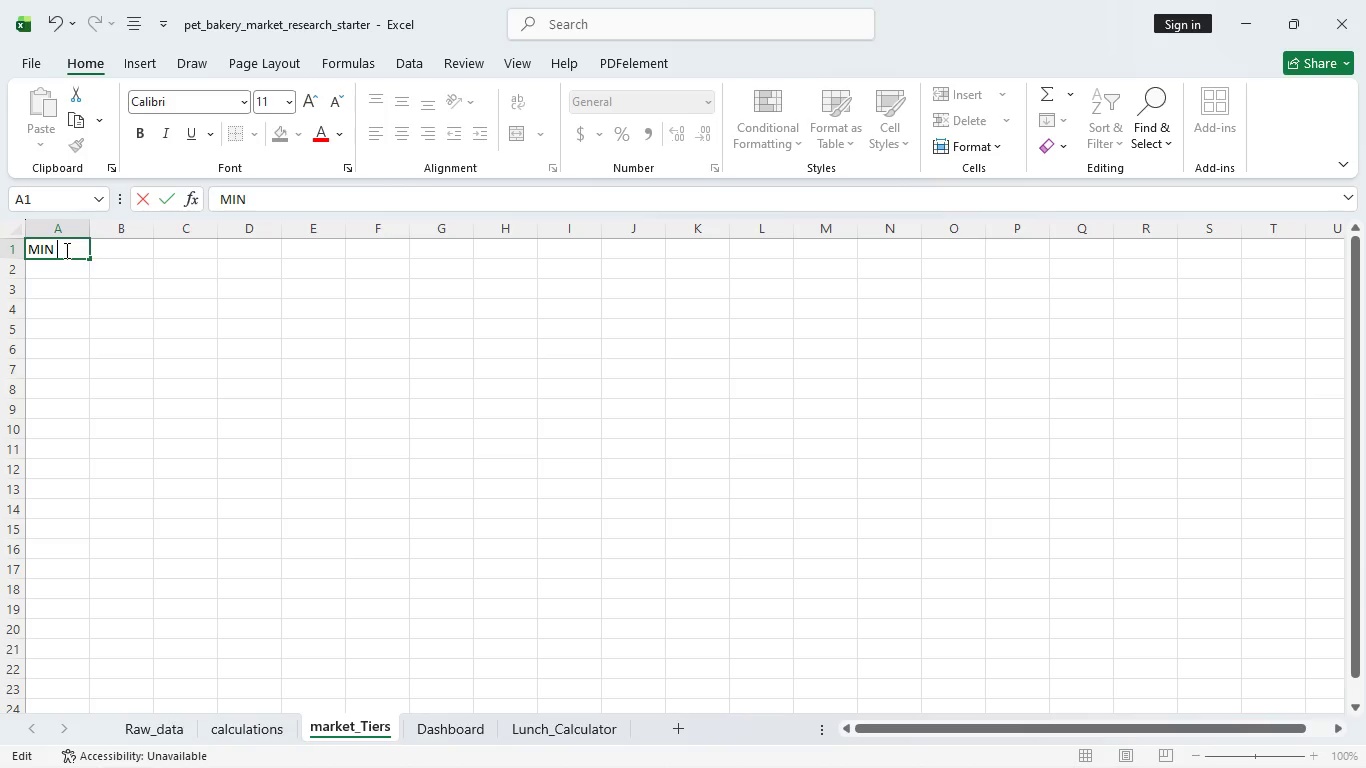 
type( PERI)
key(Backspace)
key(Backspace)
key(Backspace)
type(RICE)
 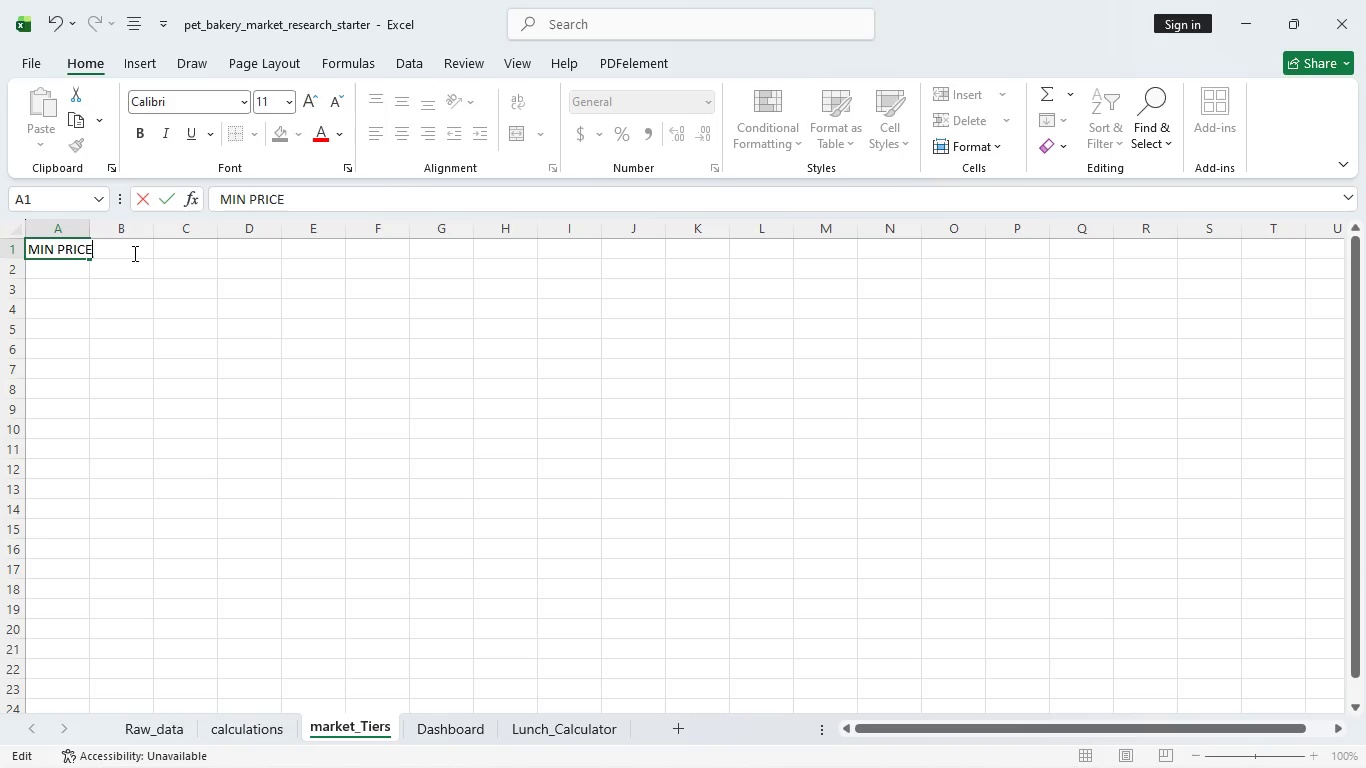 
key(Tab)
 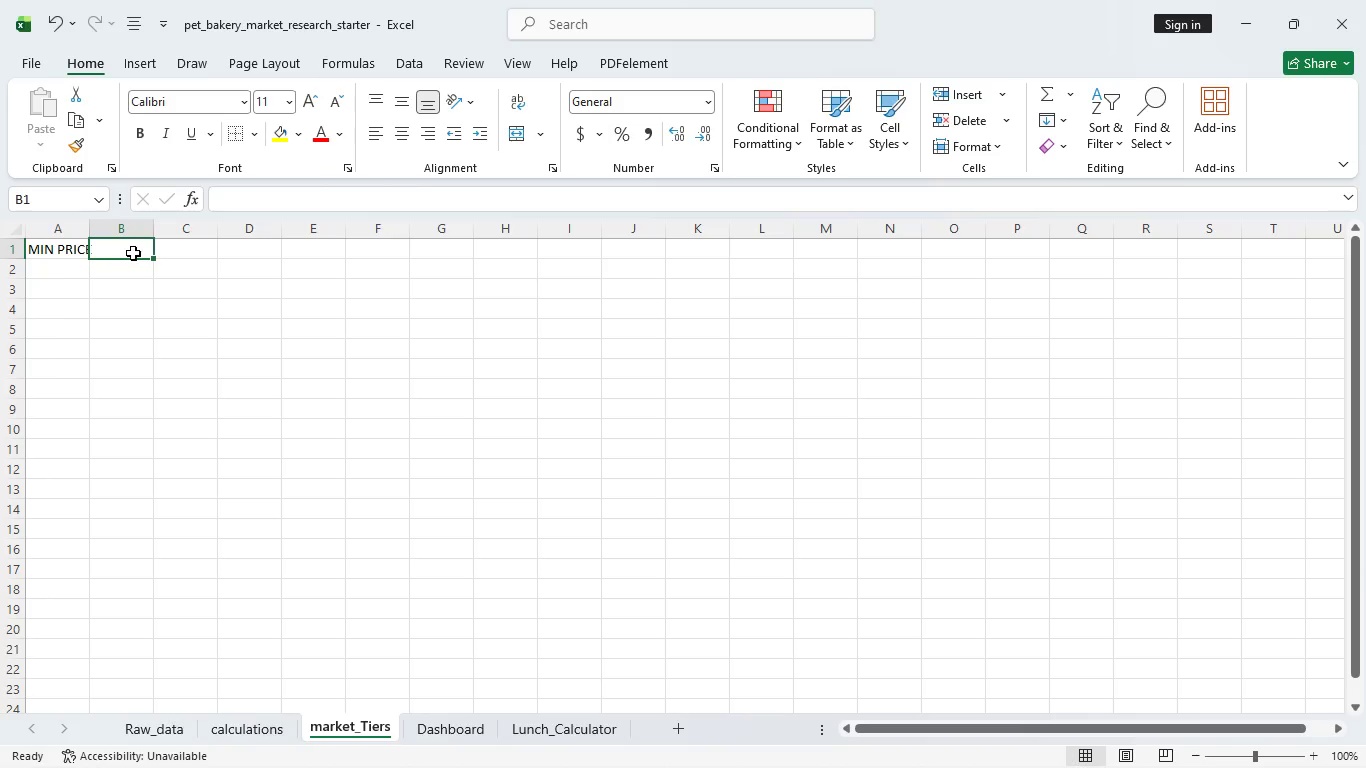 
wait(6.52)
 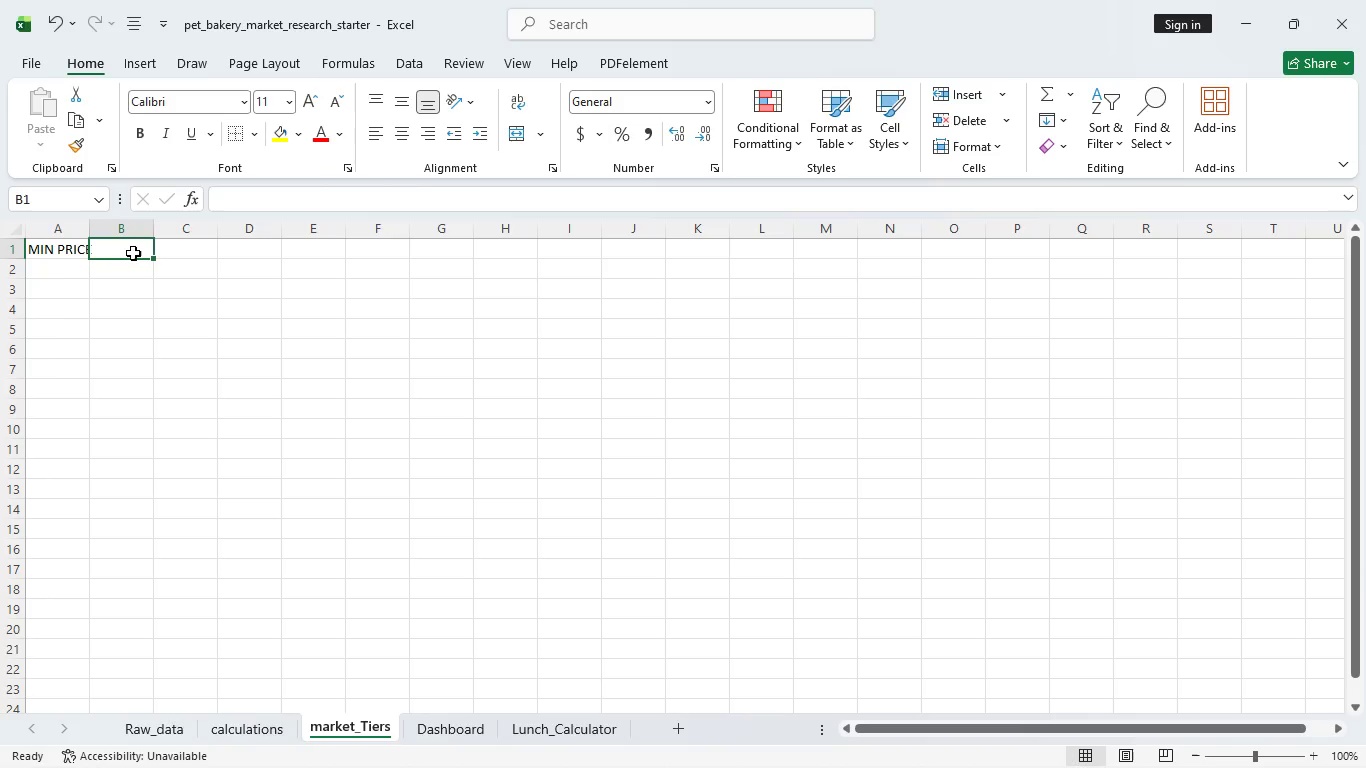 
type(MAX )
 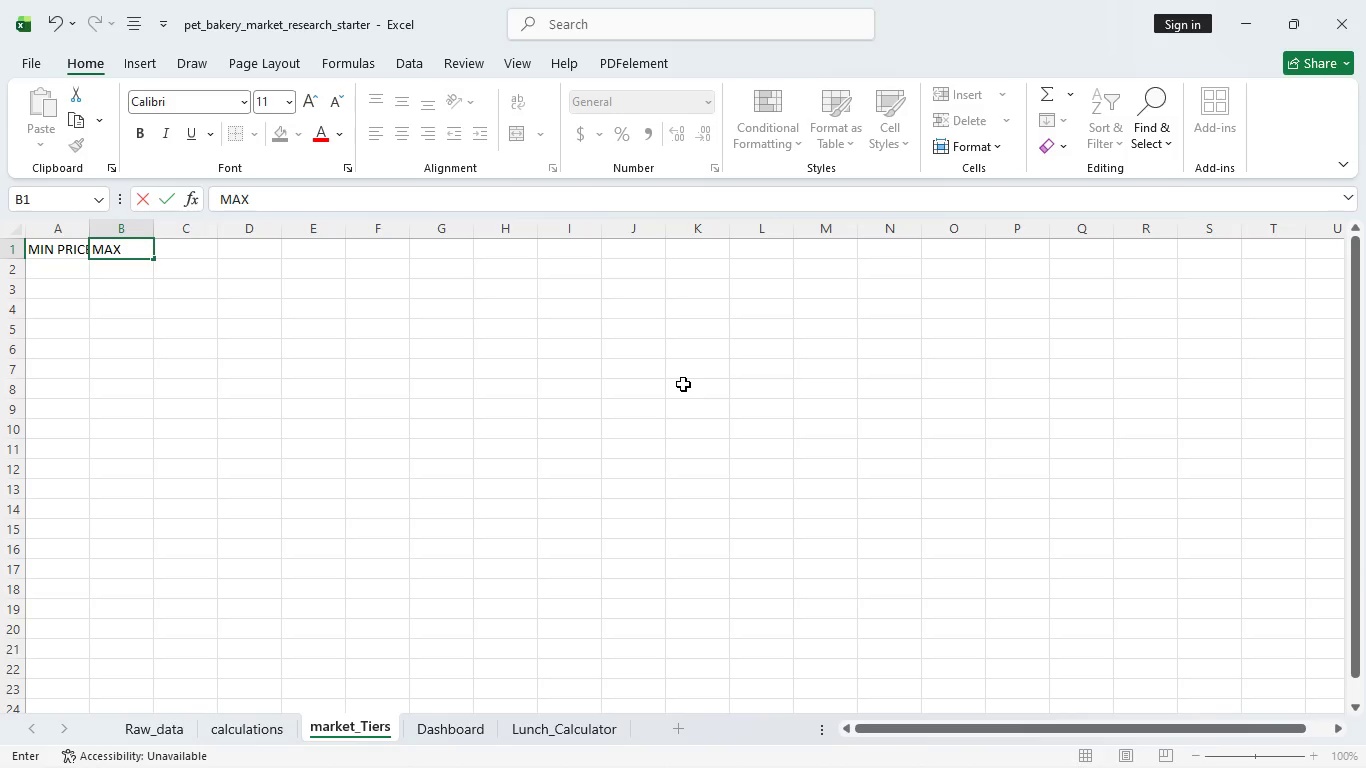 
wait(32.03)
 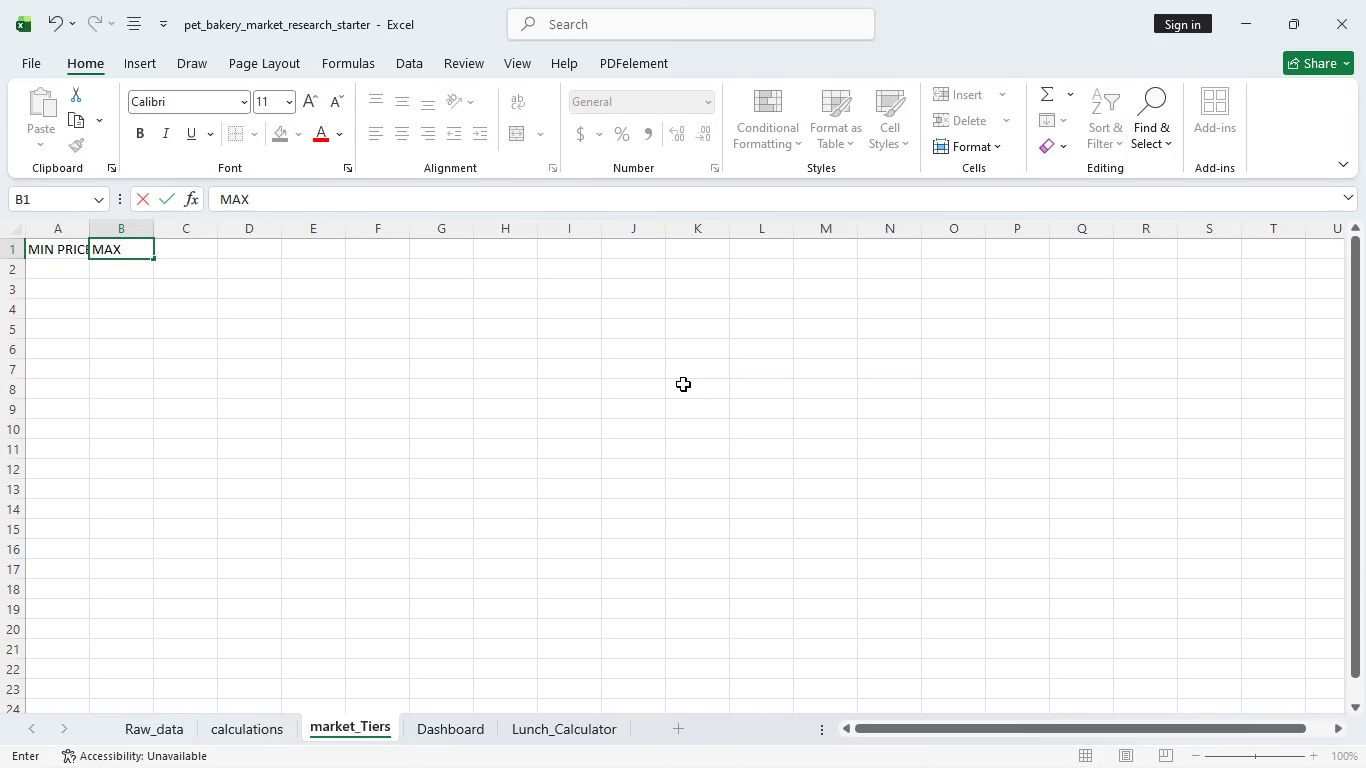 
type(PRICE)
 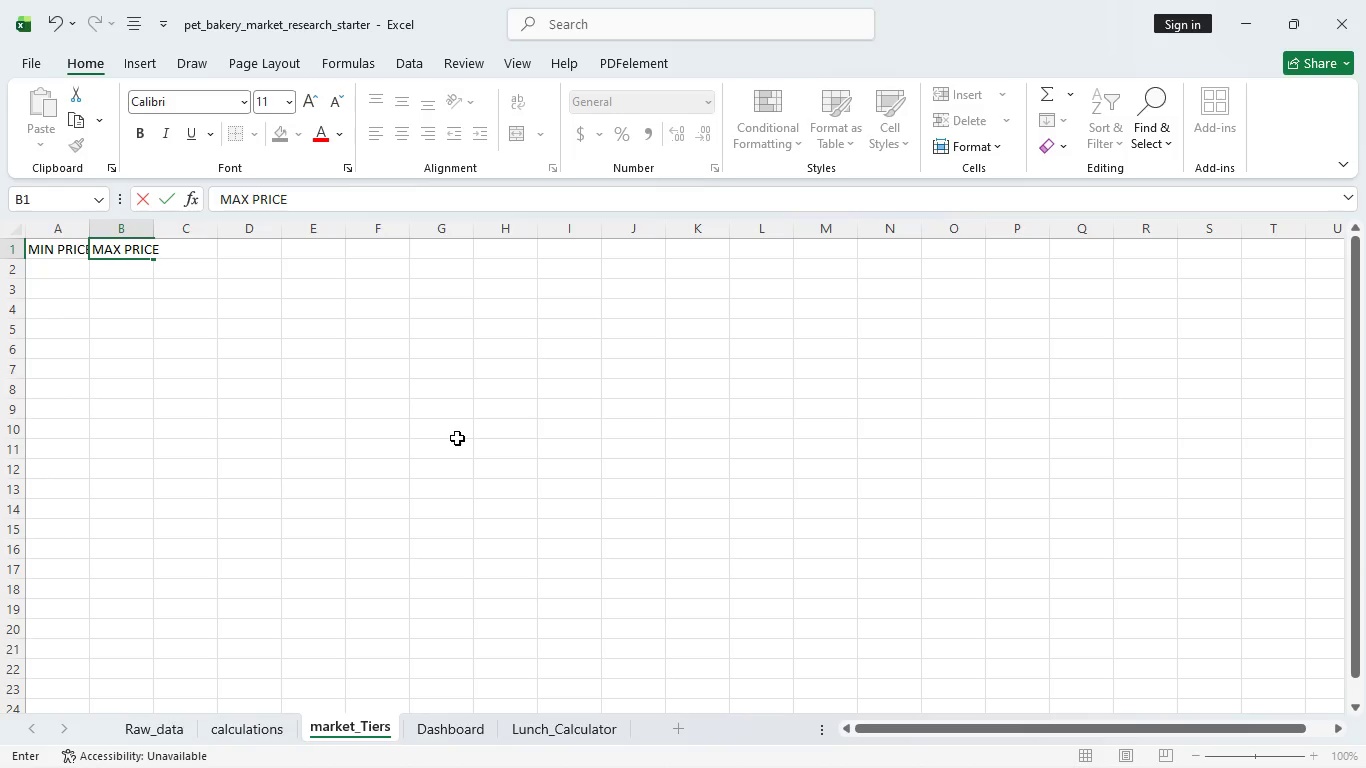 
left_click([457, 438])
 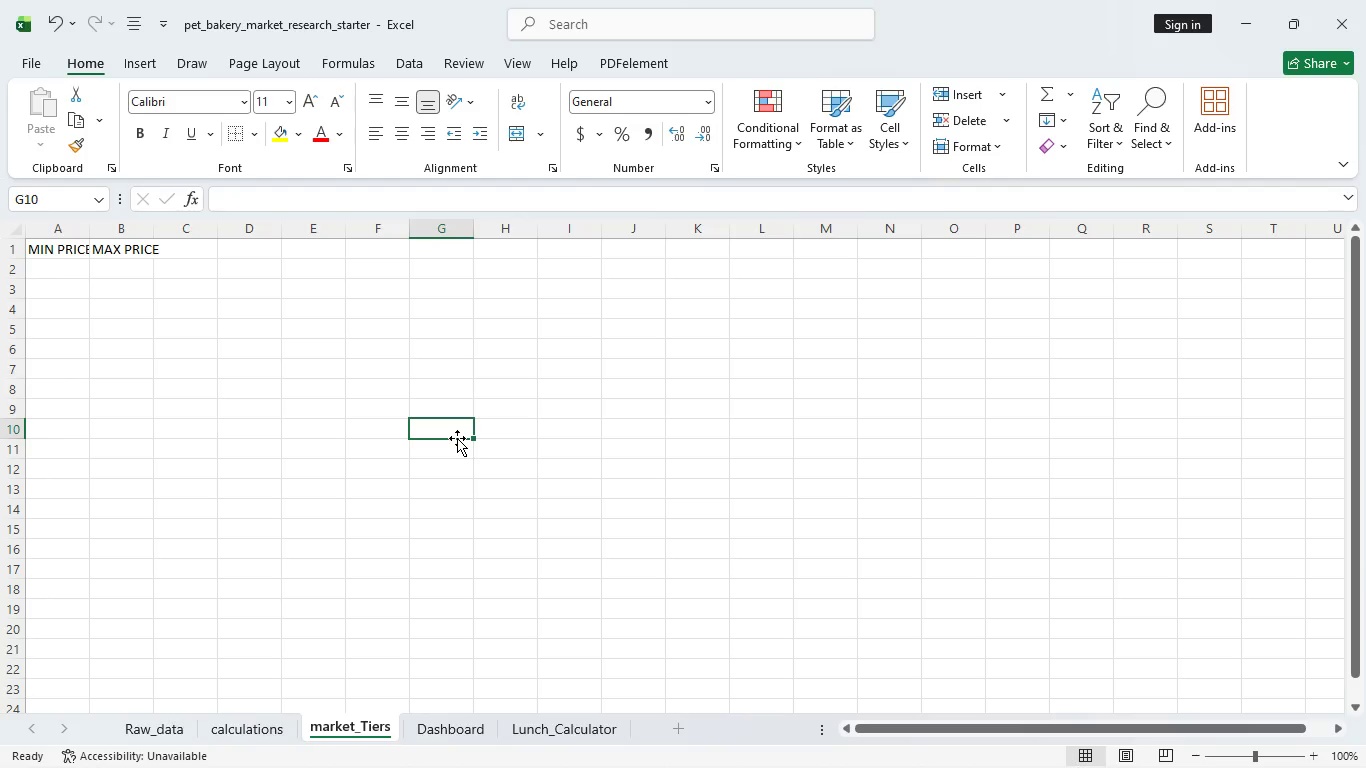 
key(Tab)
 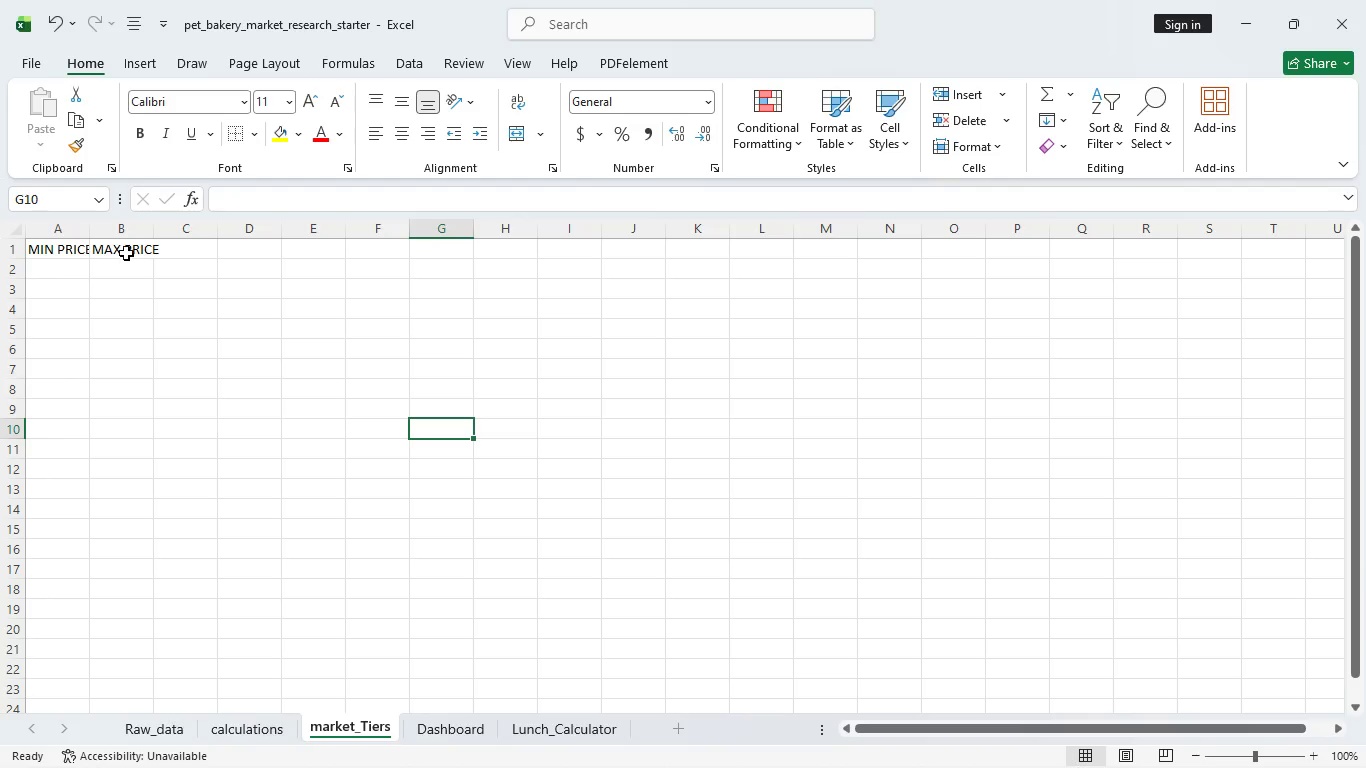 
left_click([126, 251])
 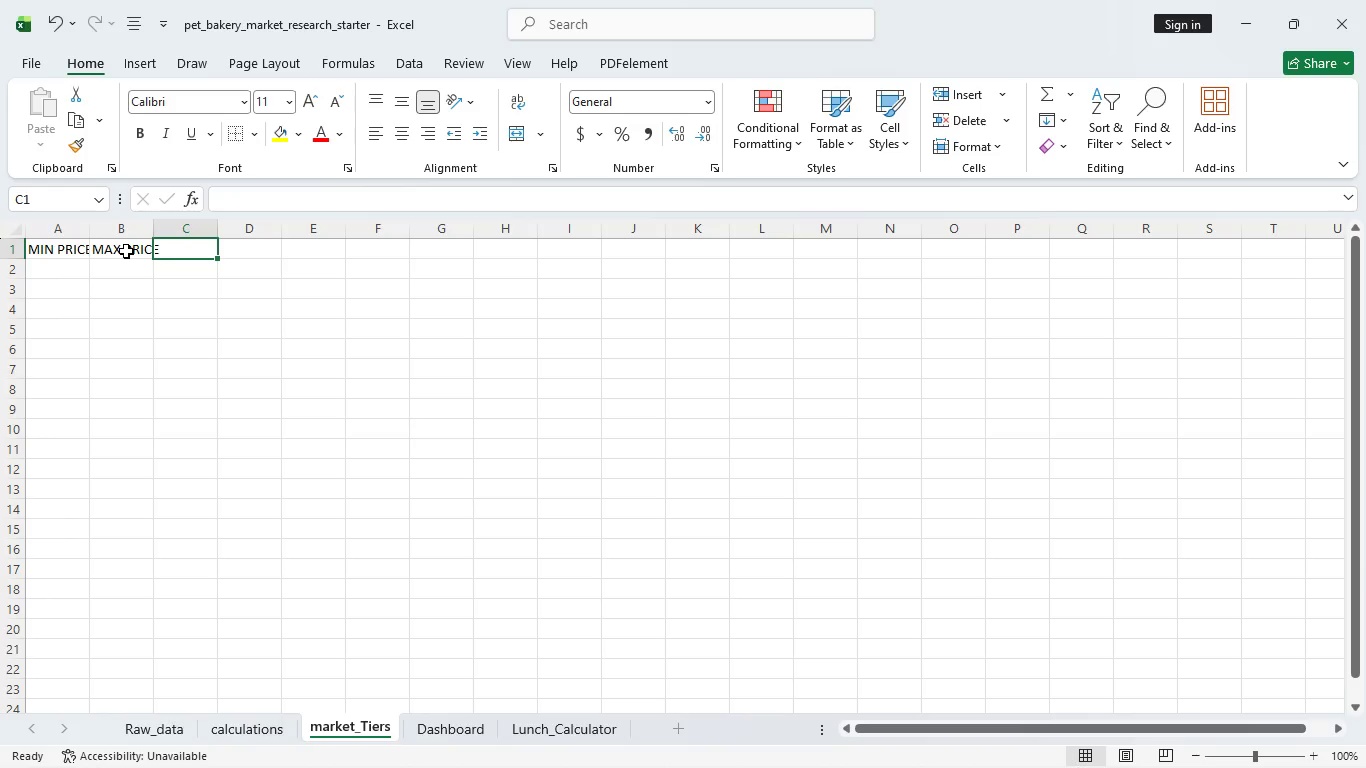 
key(Tab)
 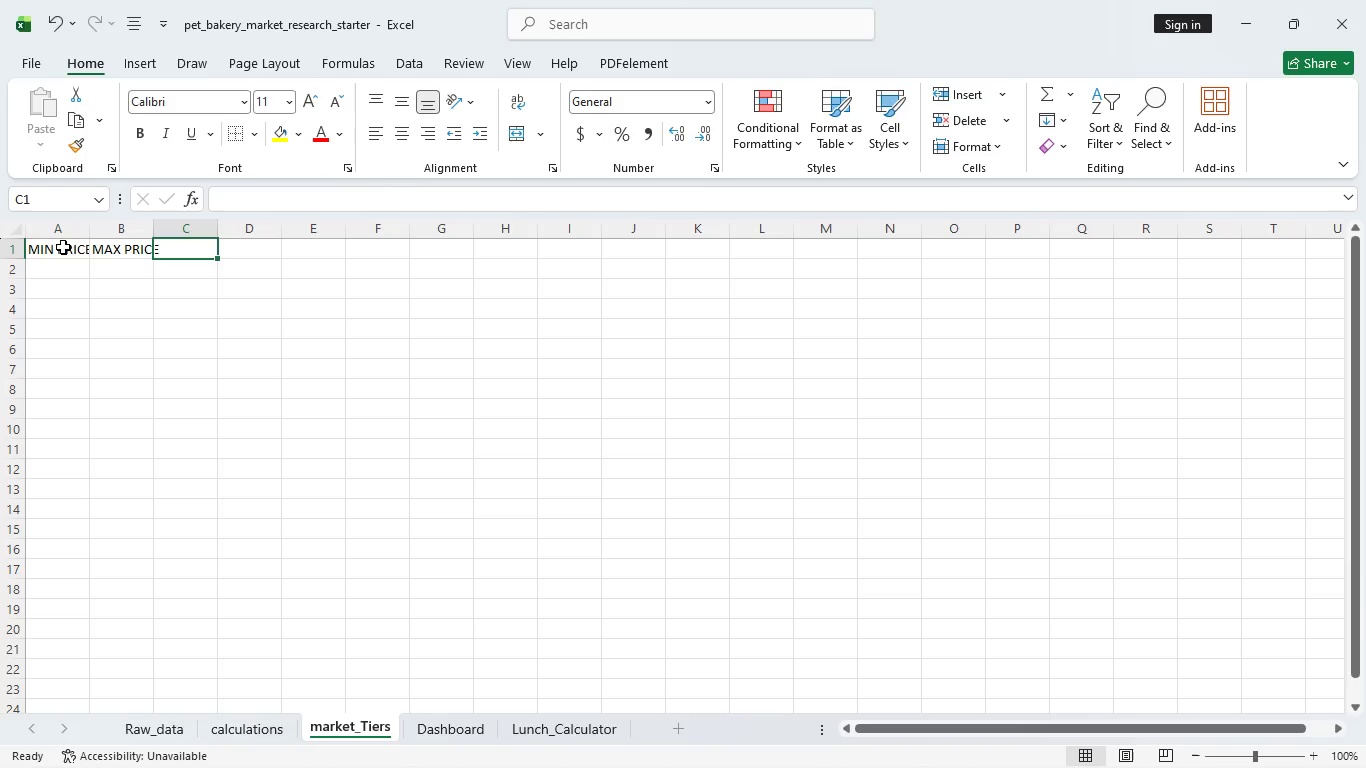 
wait(6.69)
 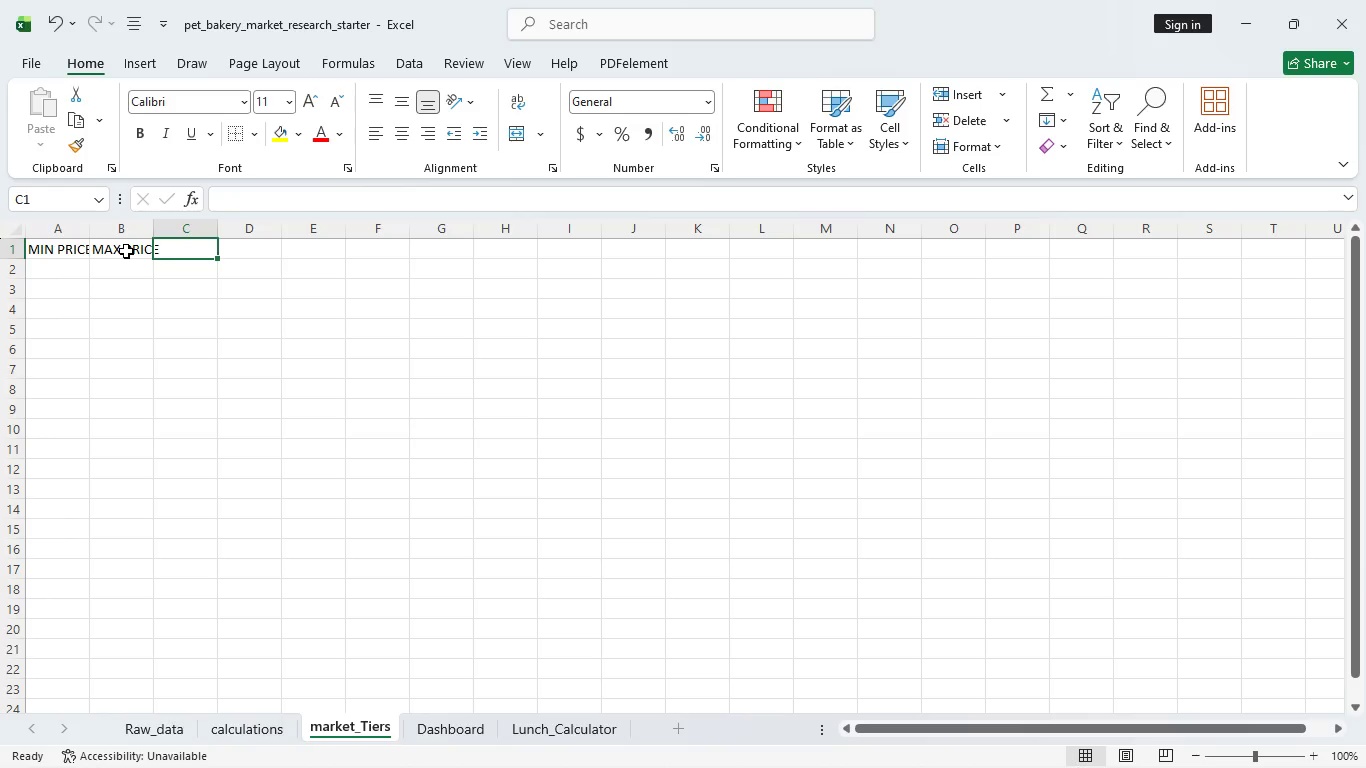 
left_click([102, 252])
 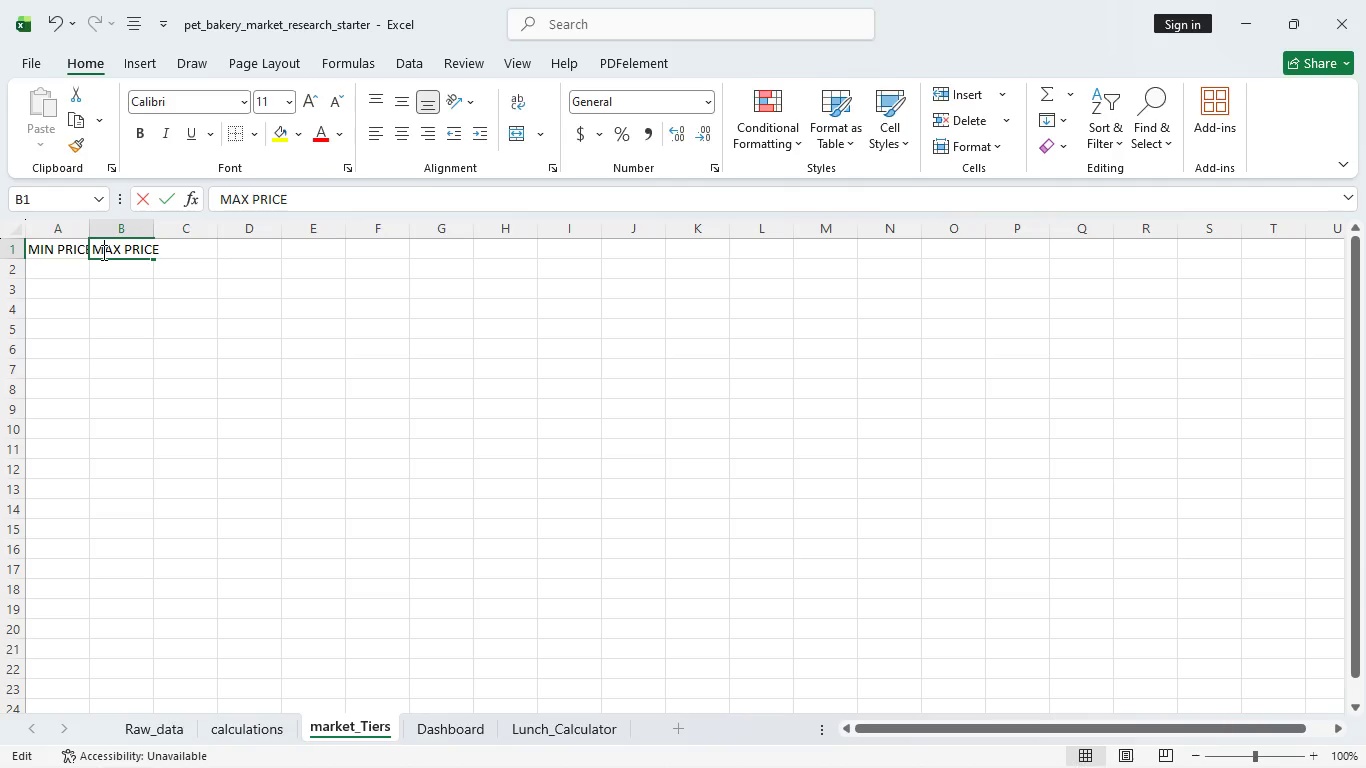 
double_click([102, 252])
 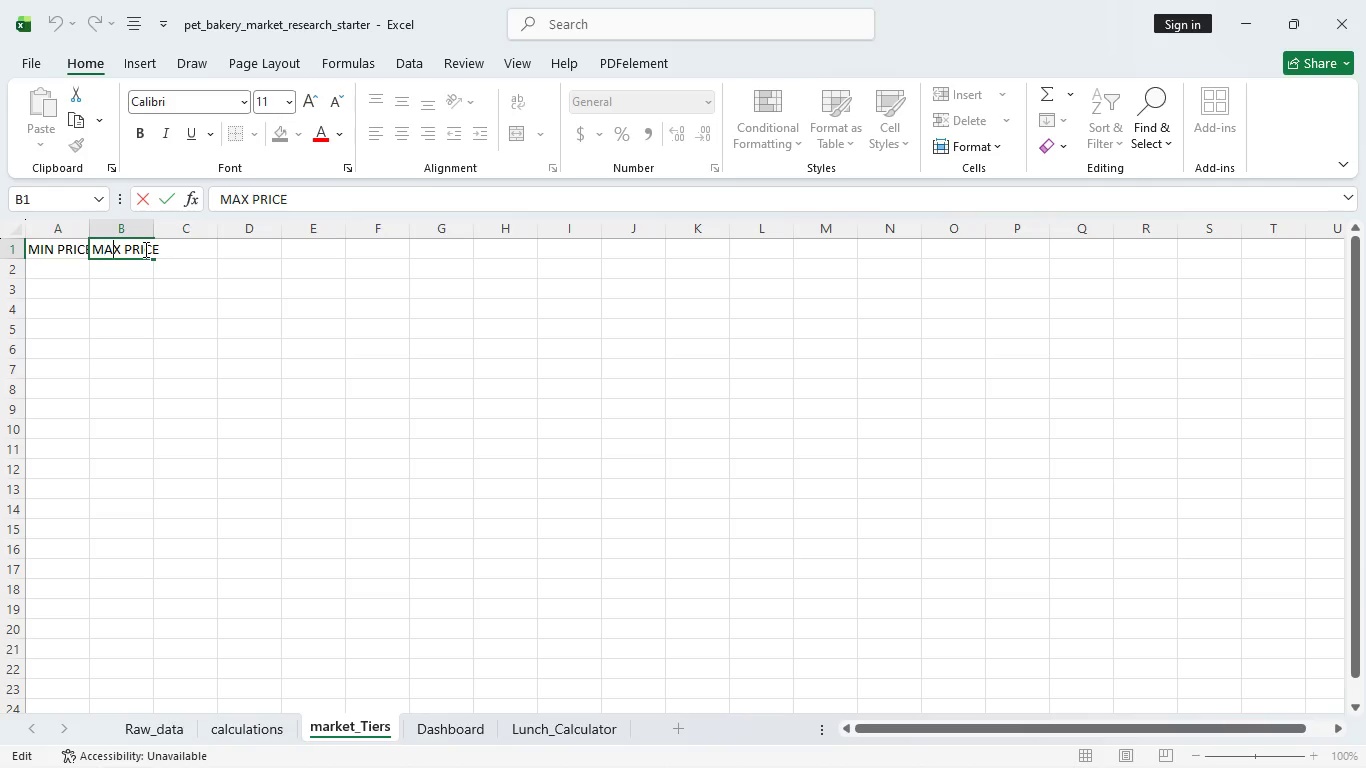 
key(ArrowRight)
 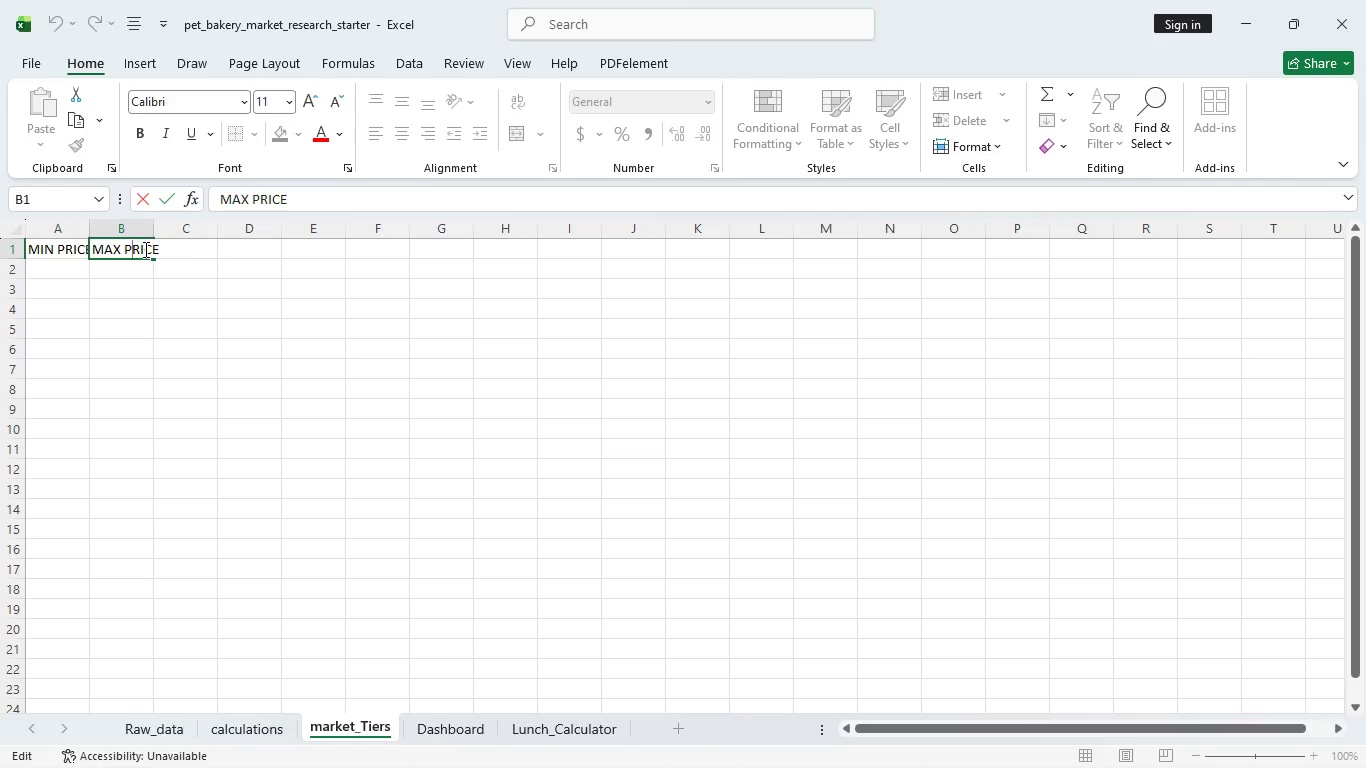 
key(ArrowRight)
 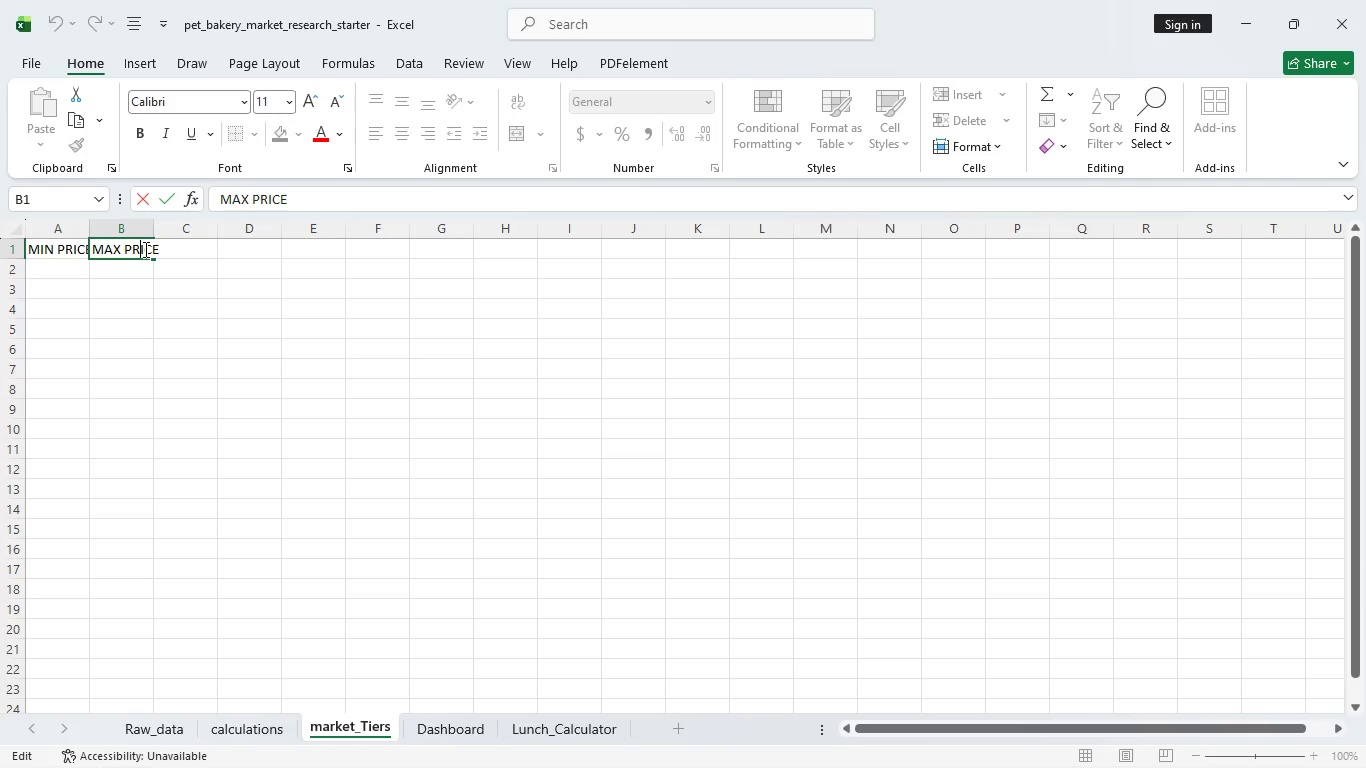 
key(ArrowRight)
 